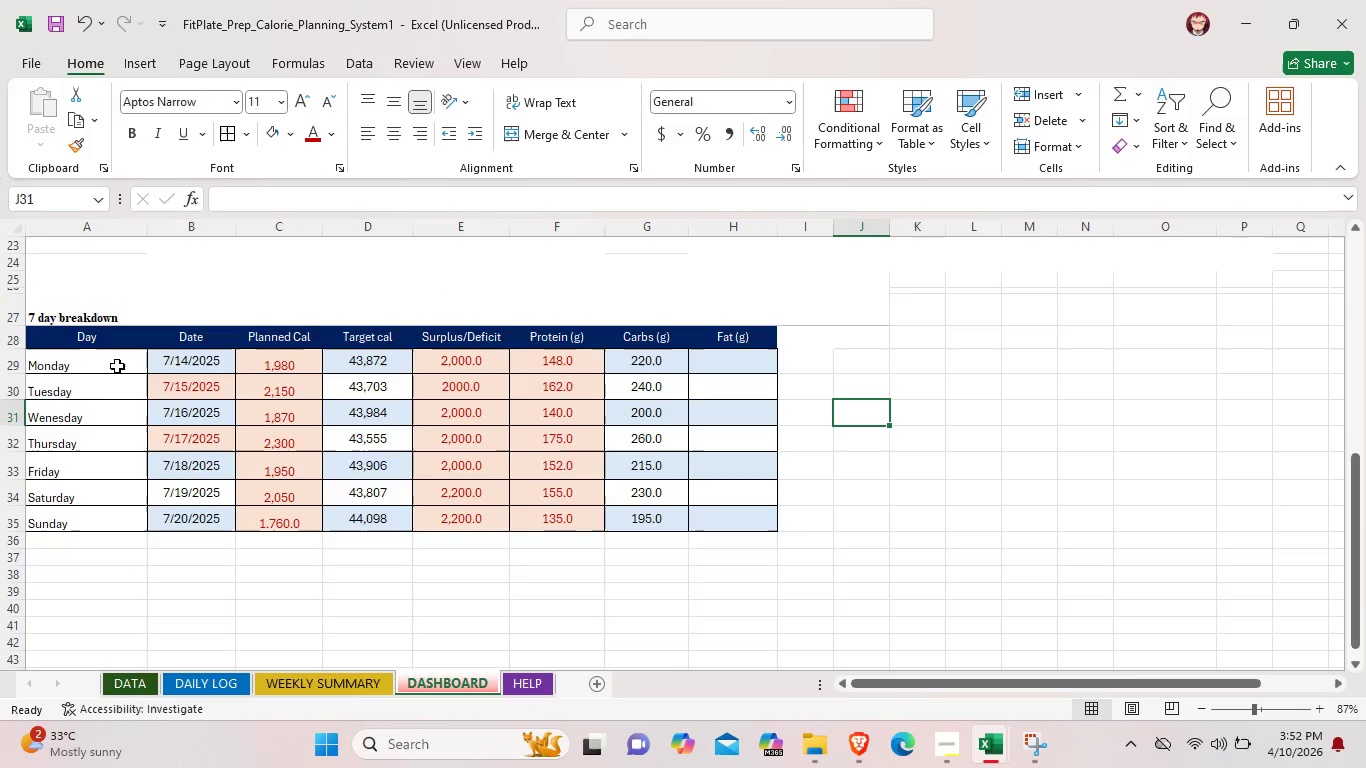 
wait(6.11)
 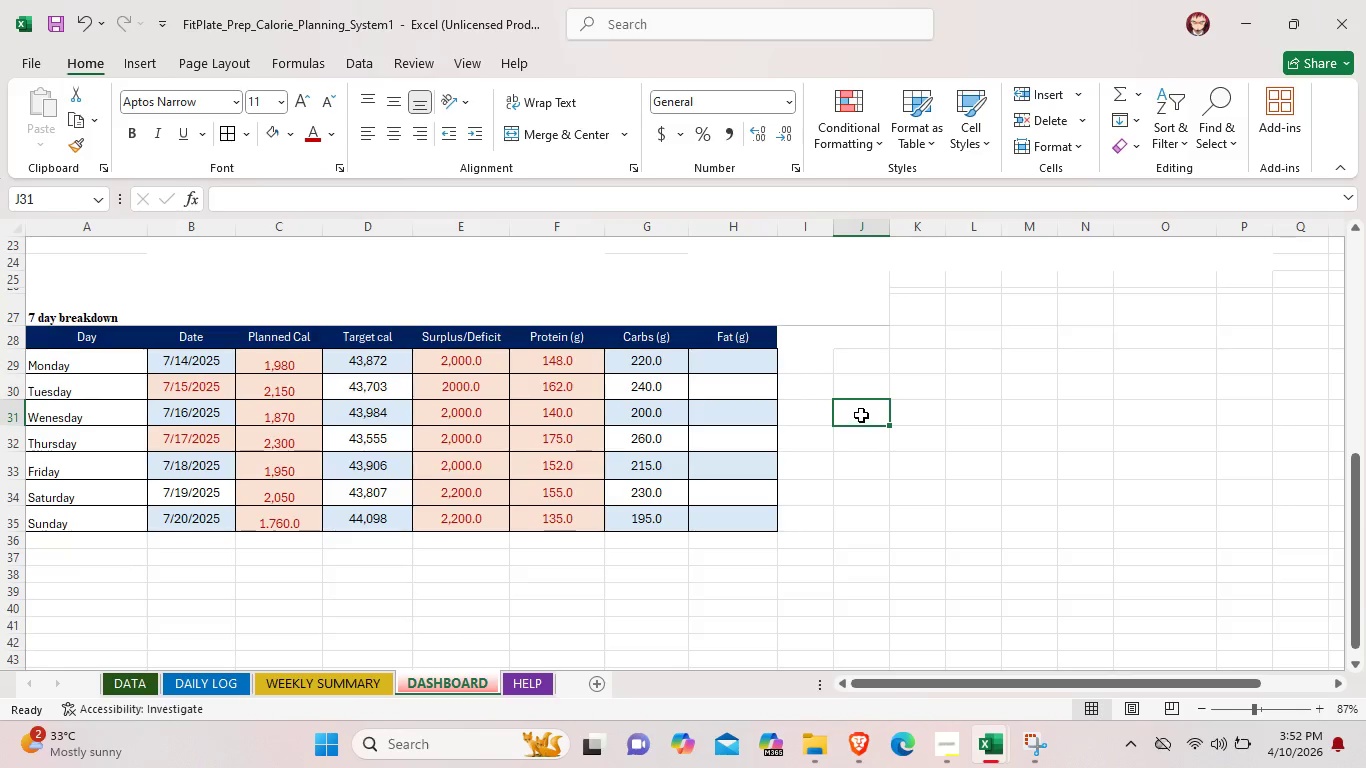 
left_click_drag(start_coordinate=[111, 360], to_coordinate=[84, 517])
 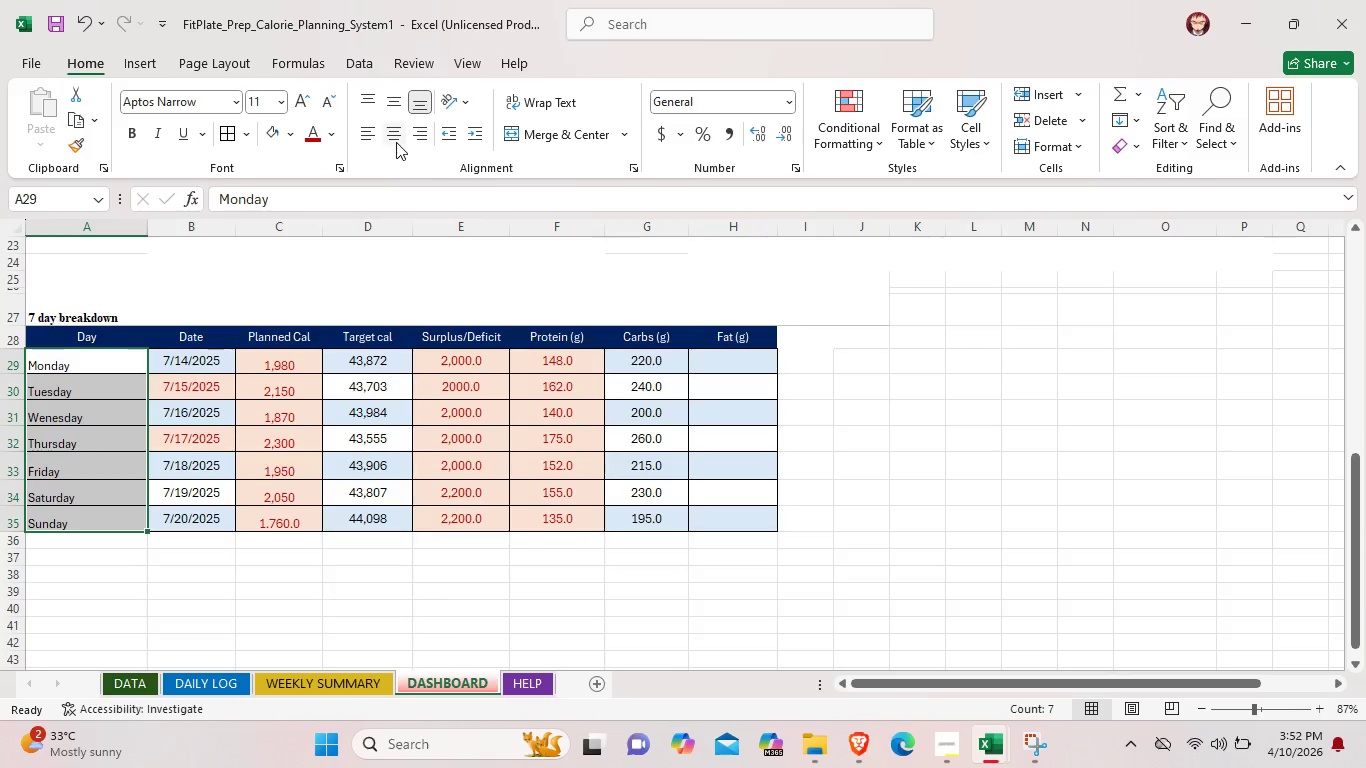 
left_click([396, 142])
 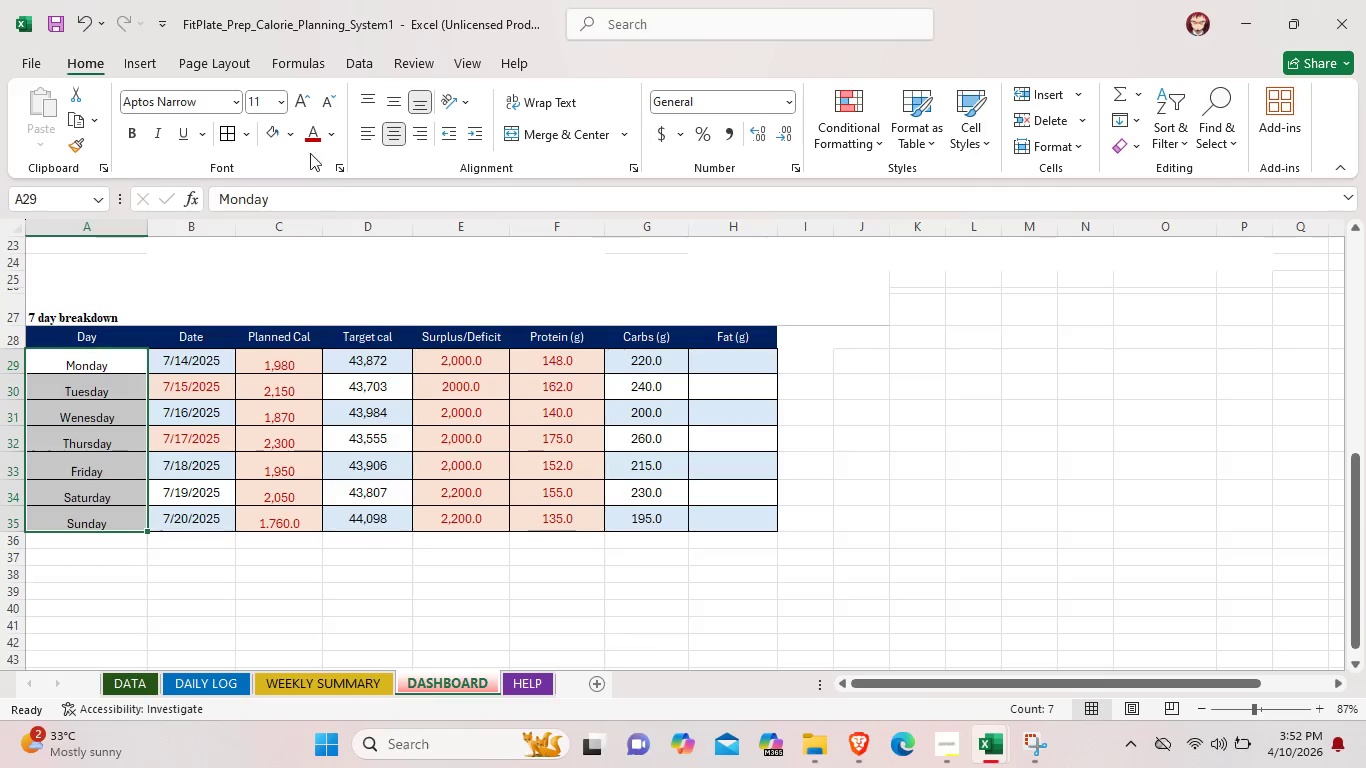 
left_click([308, 133])
 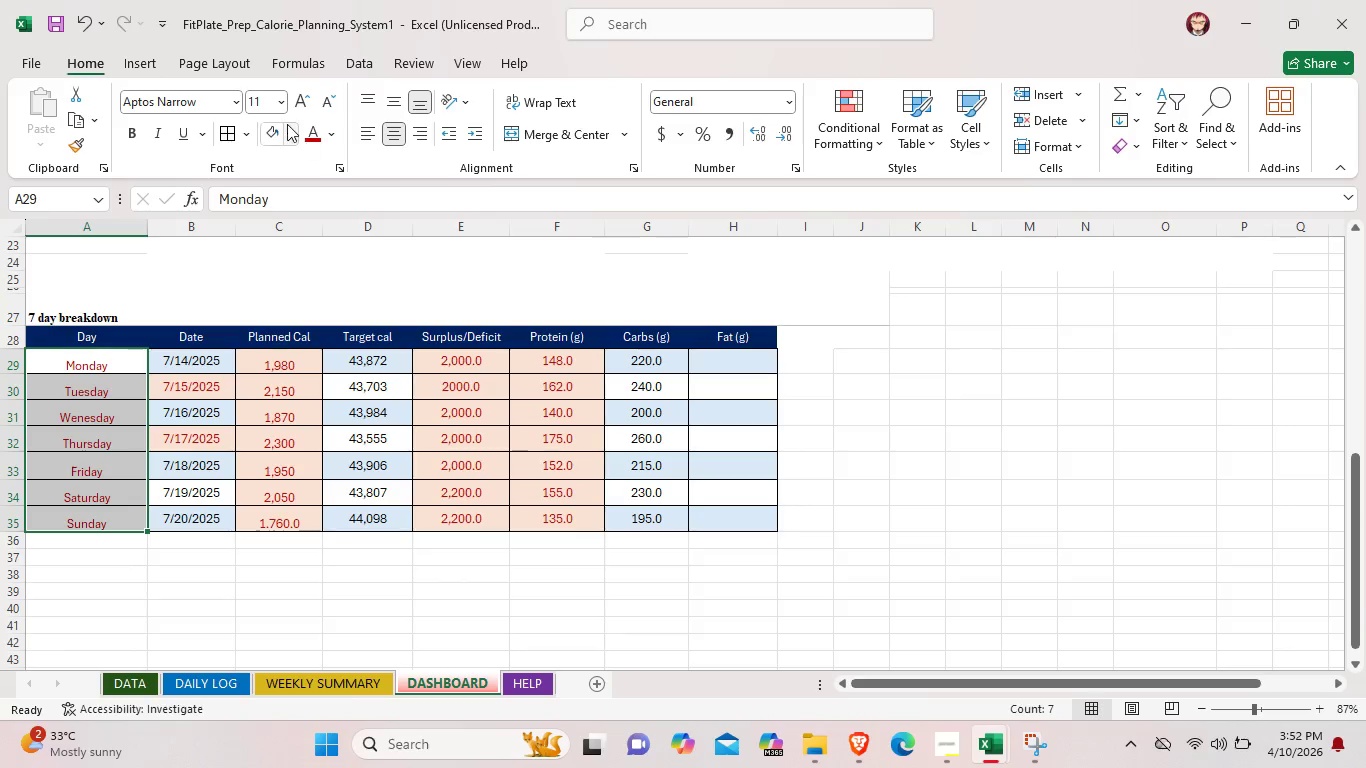 
left_click([287, 127])
 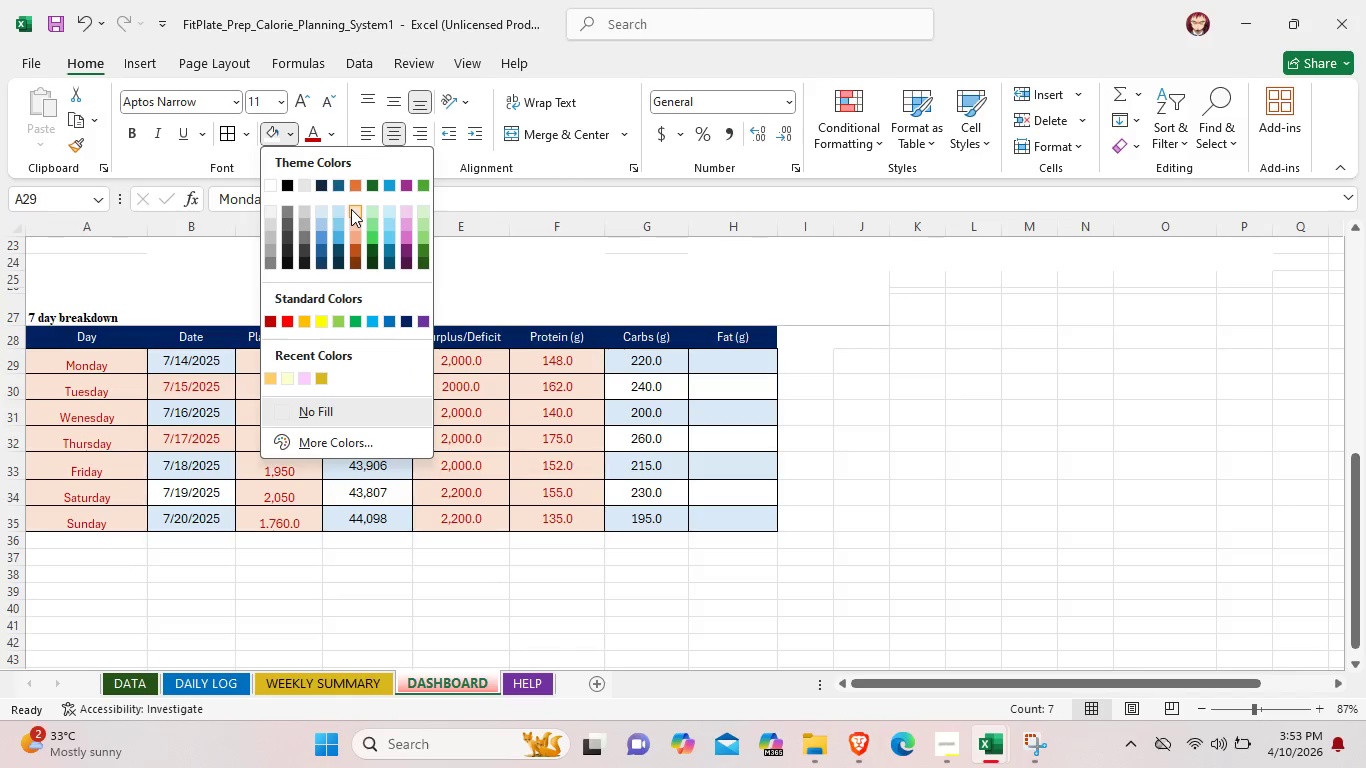 
left_click([351, 209])
 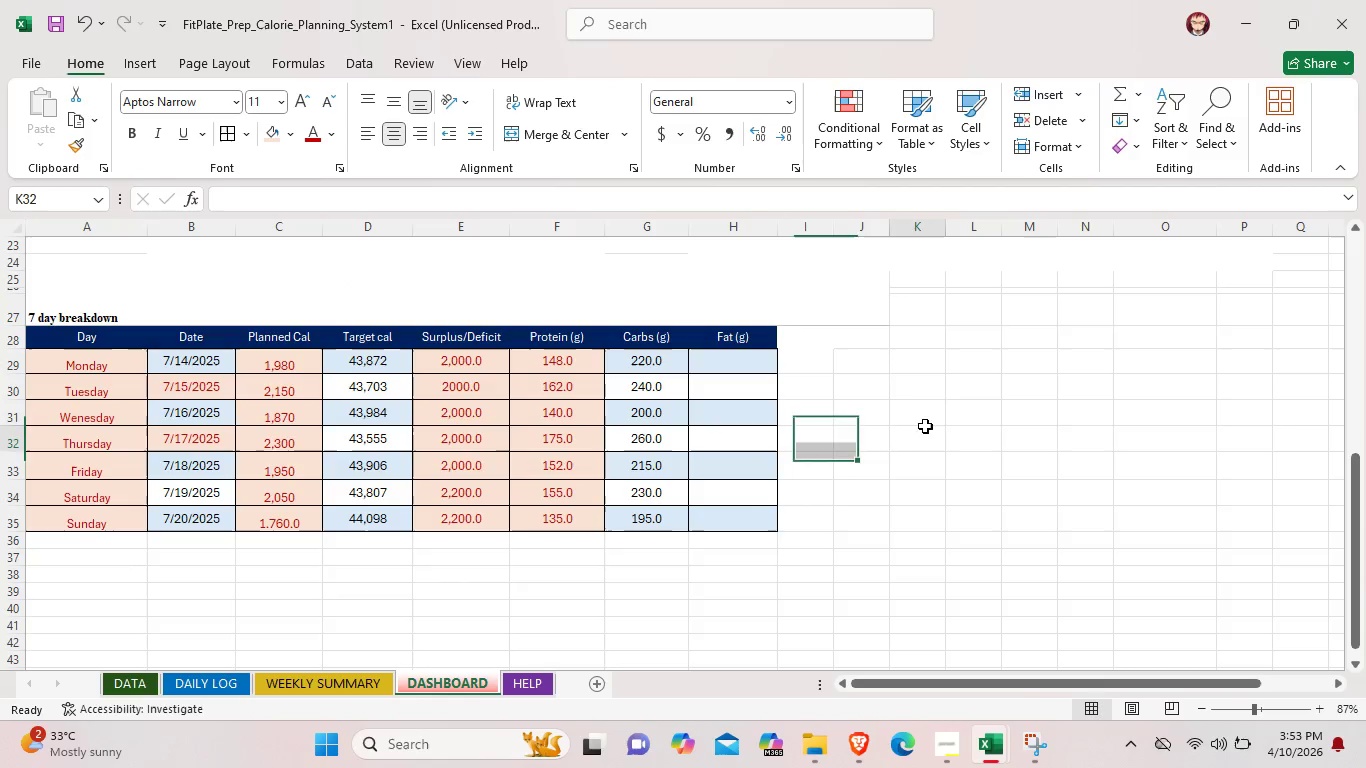 
left_click([925, 426])
 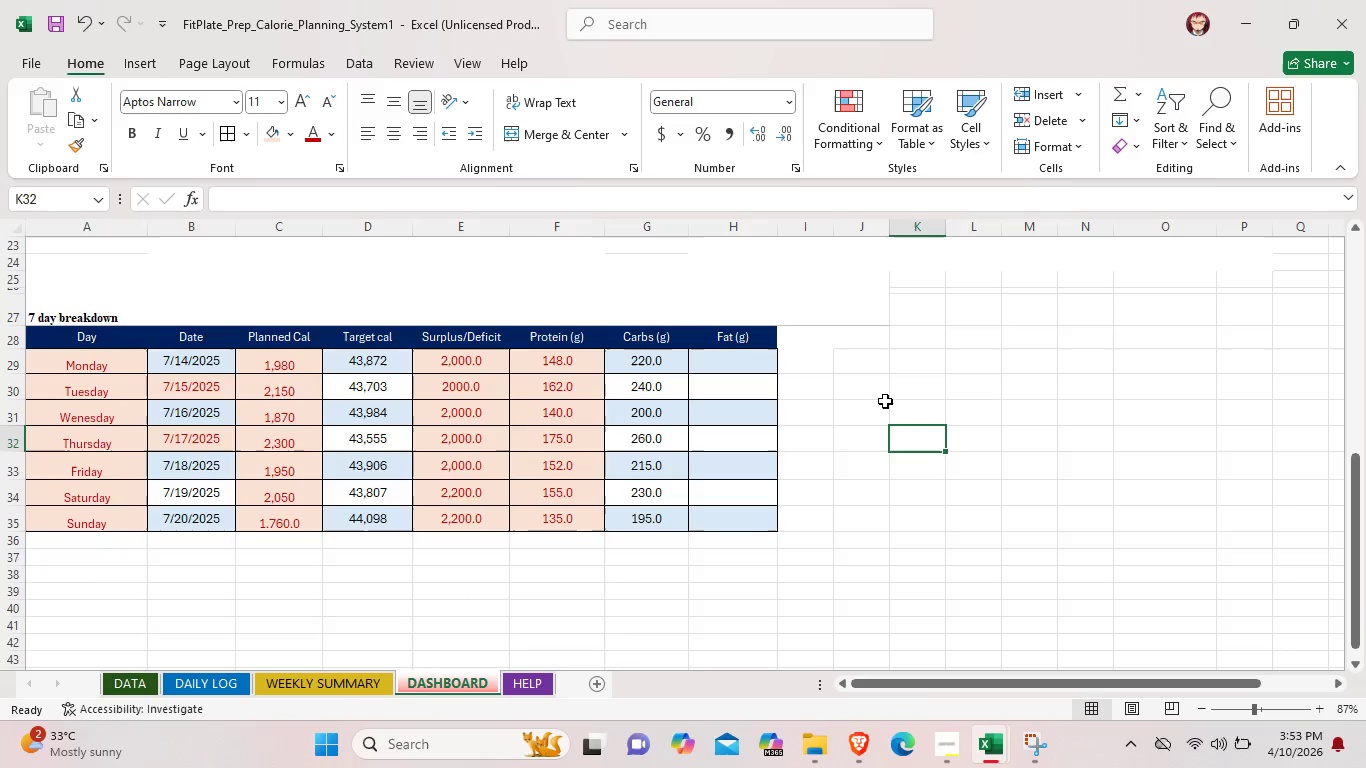 
wait(15.08)
 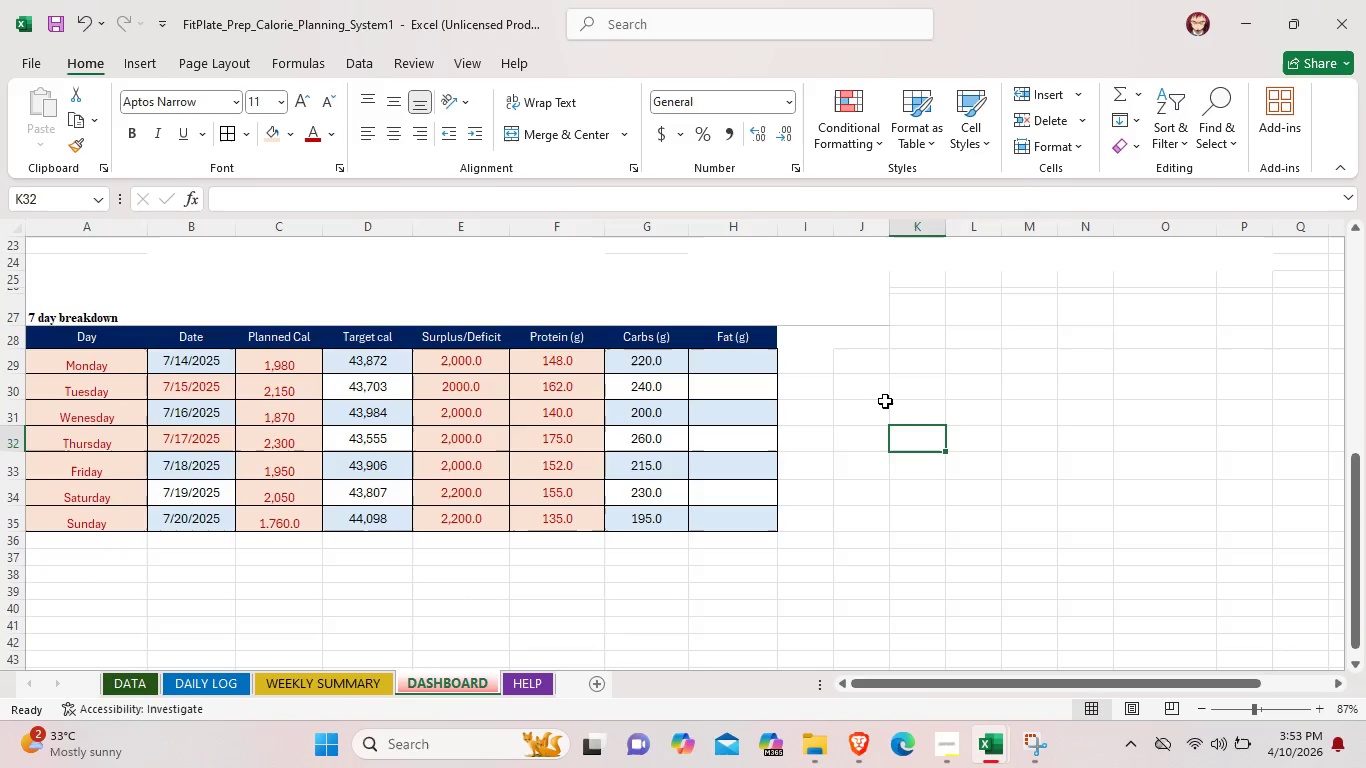 
left_click([85, 315])
 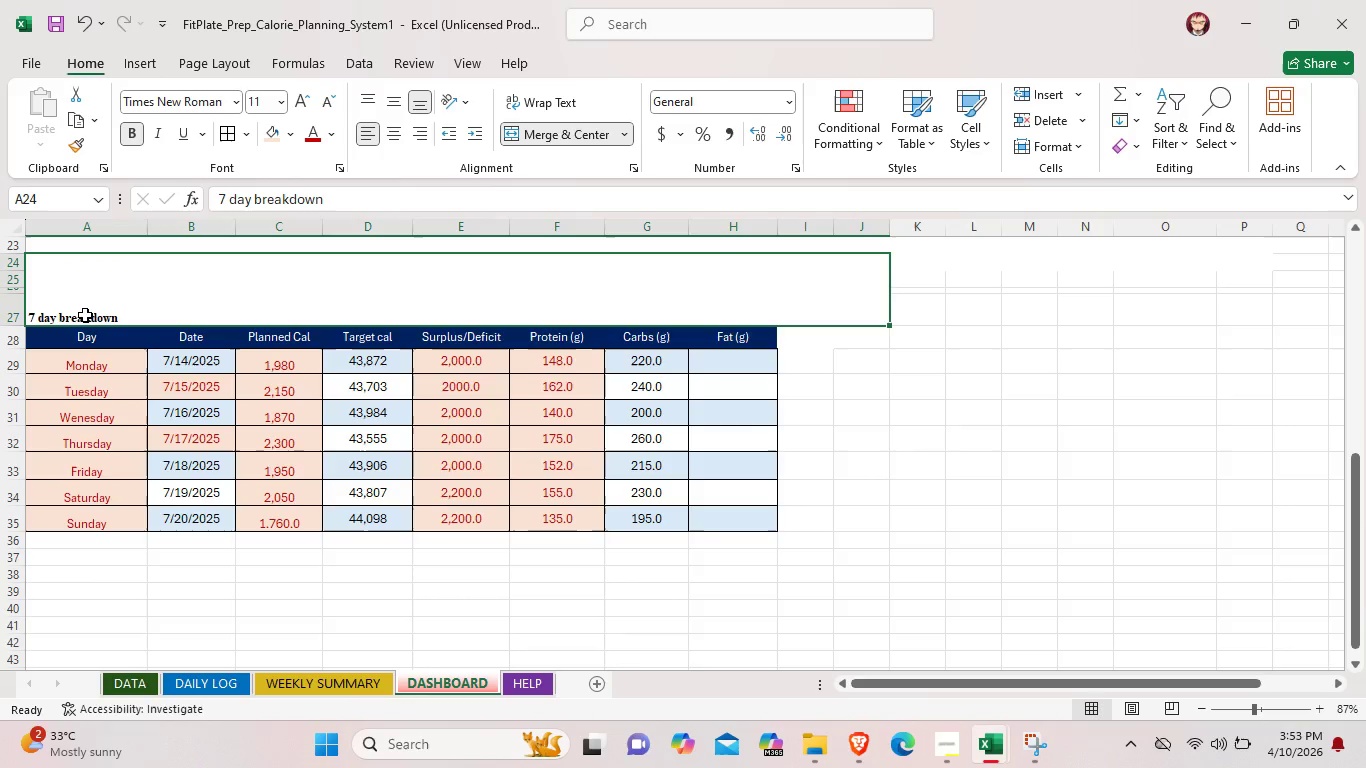 
left_click([85, 315])
 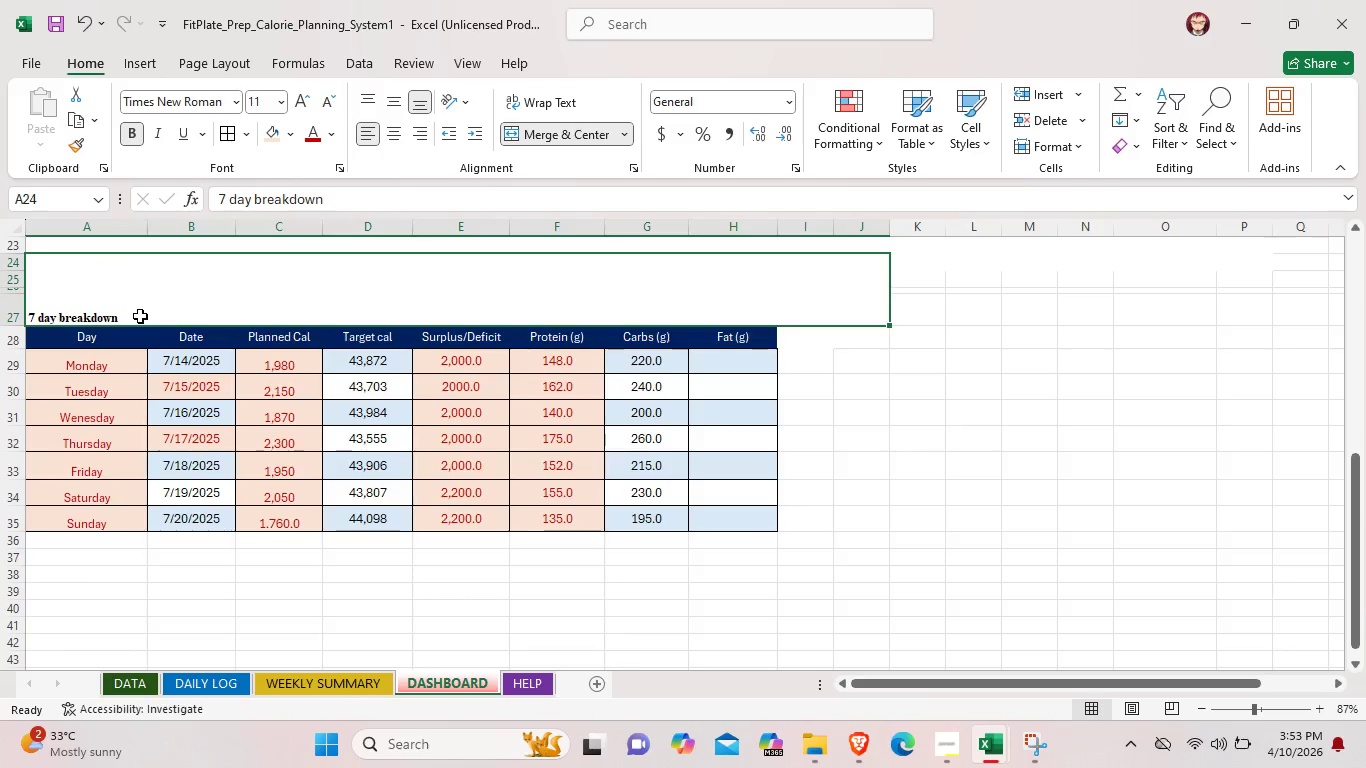 
left_click([140, 316])
 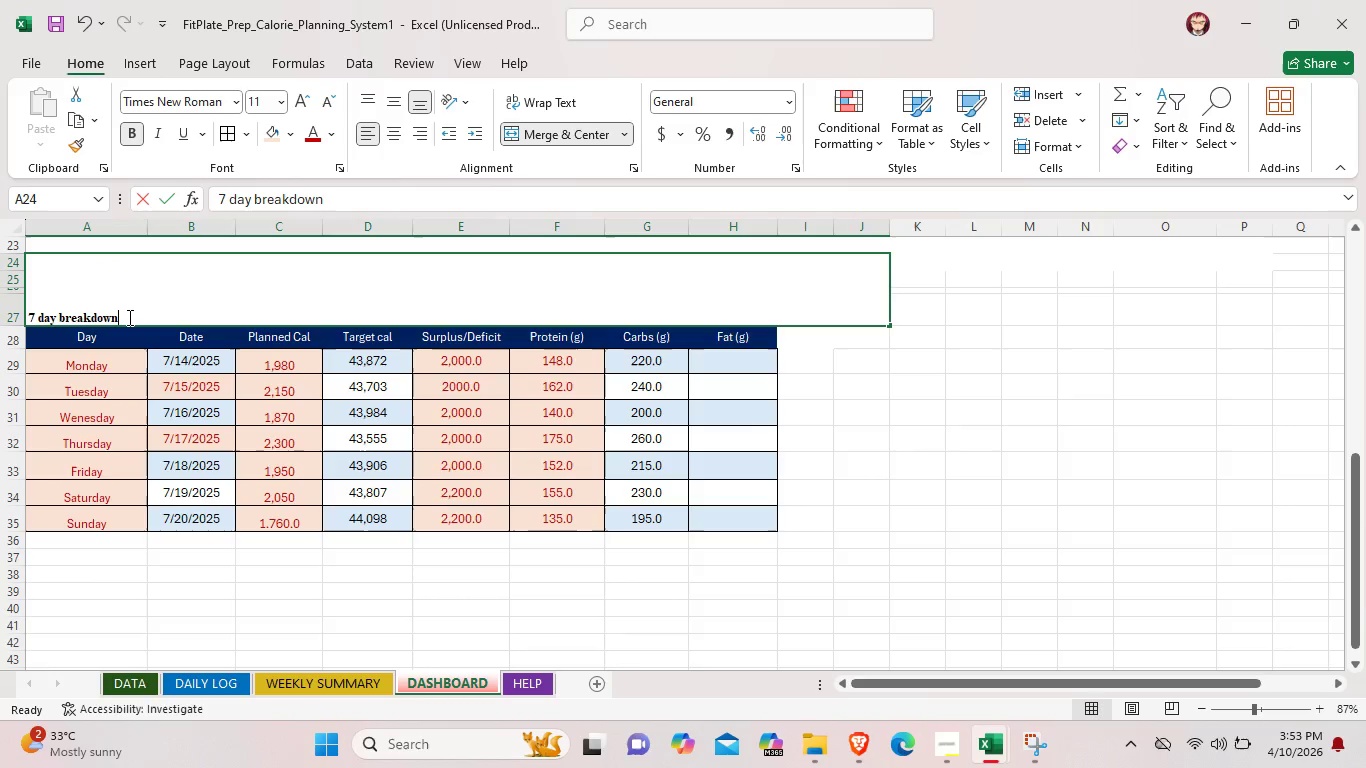 
double_click([128, 317])
 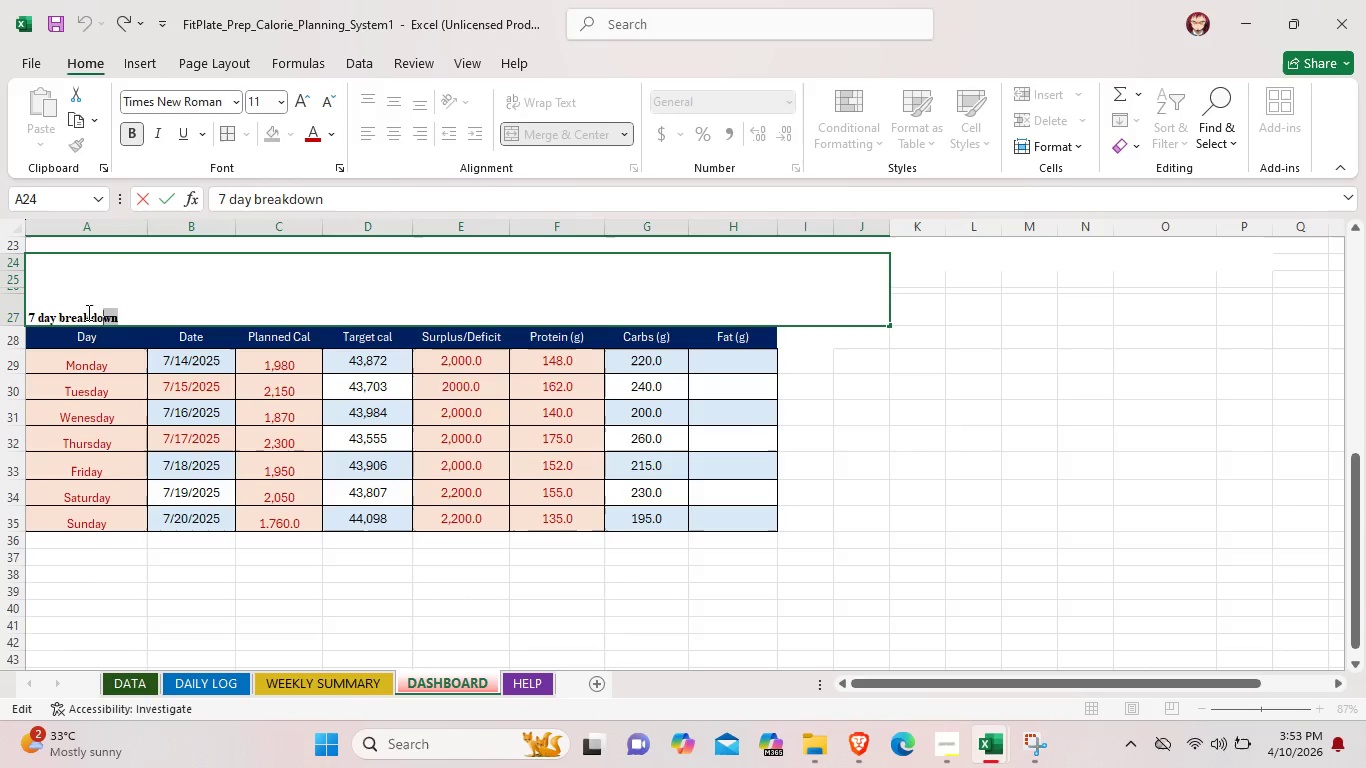 
left_click_drag(start_coordinate=[128, 317], to_coordinate=[26, 314])
 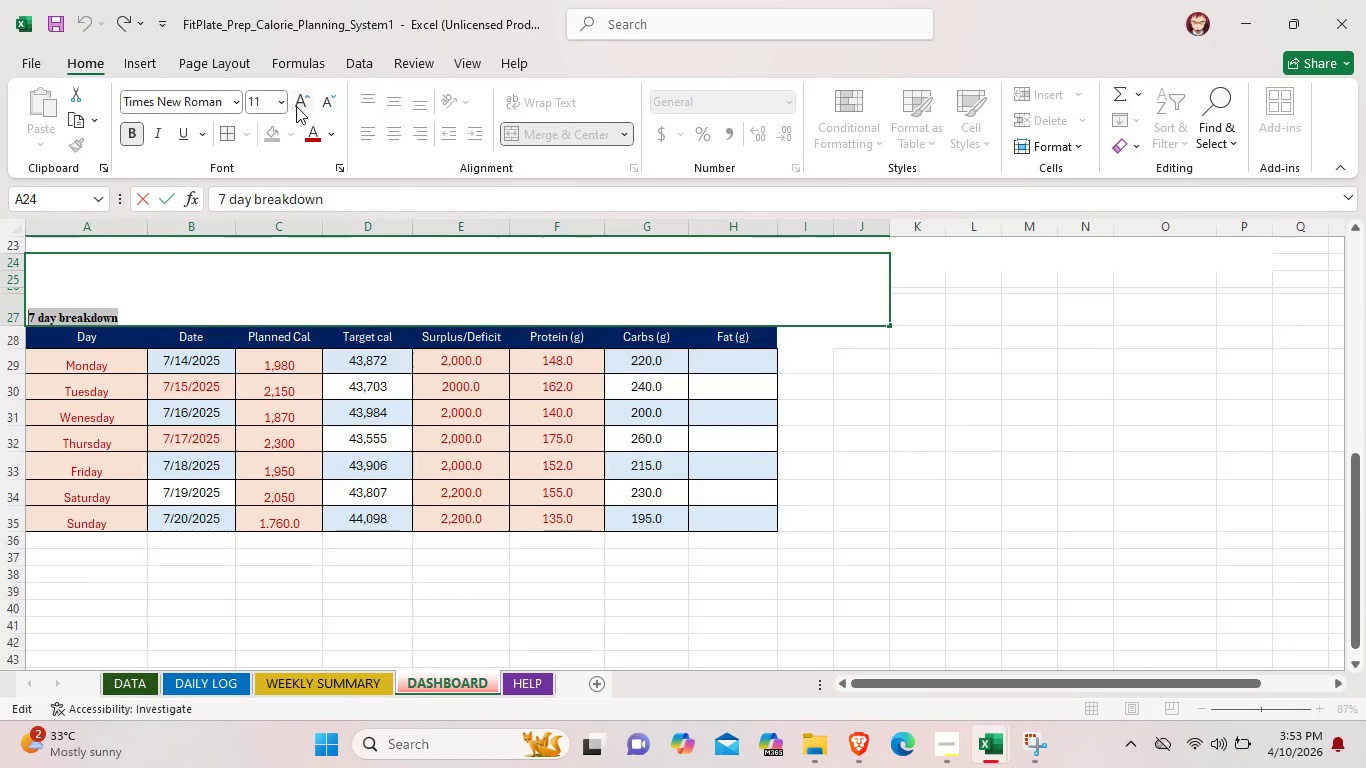 
left_click([301, 106])
 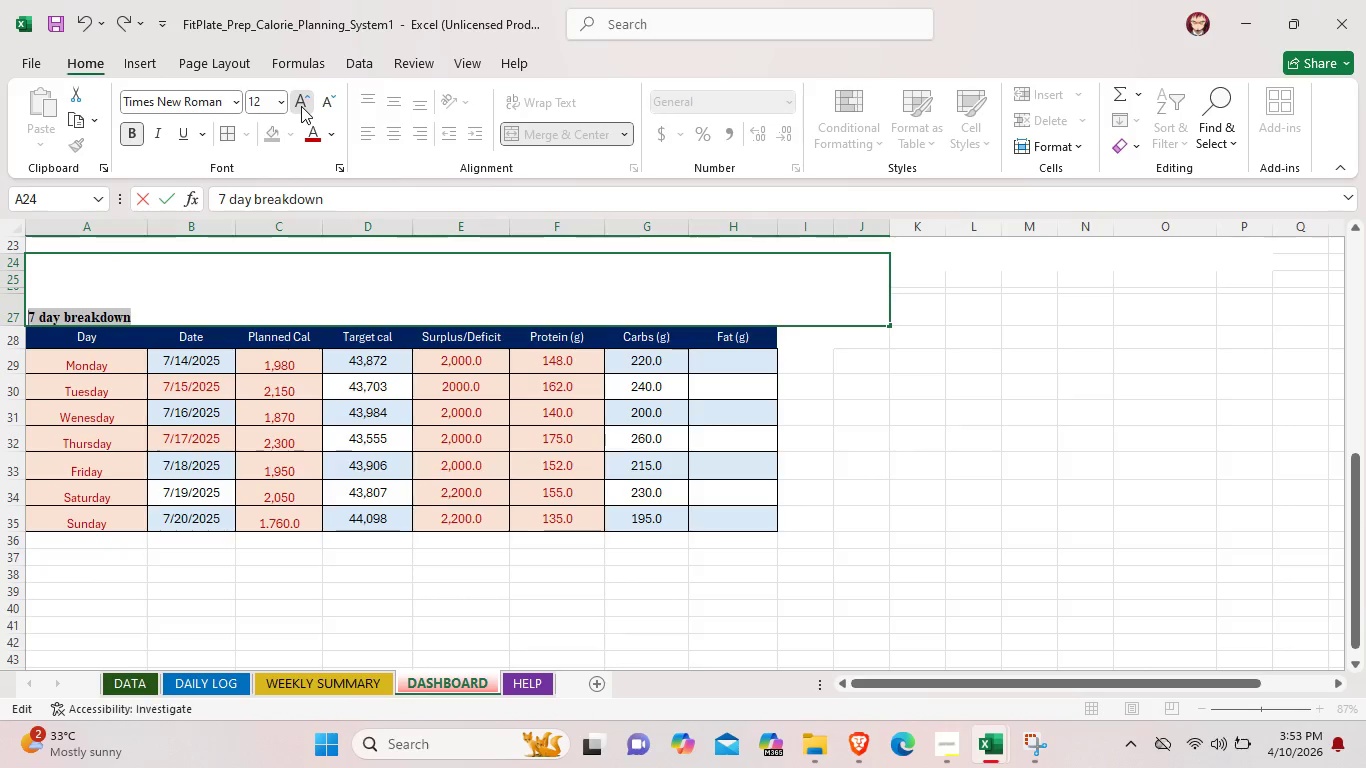 
left_click([301, 106])
 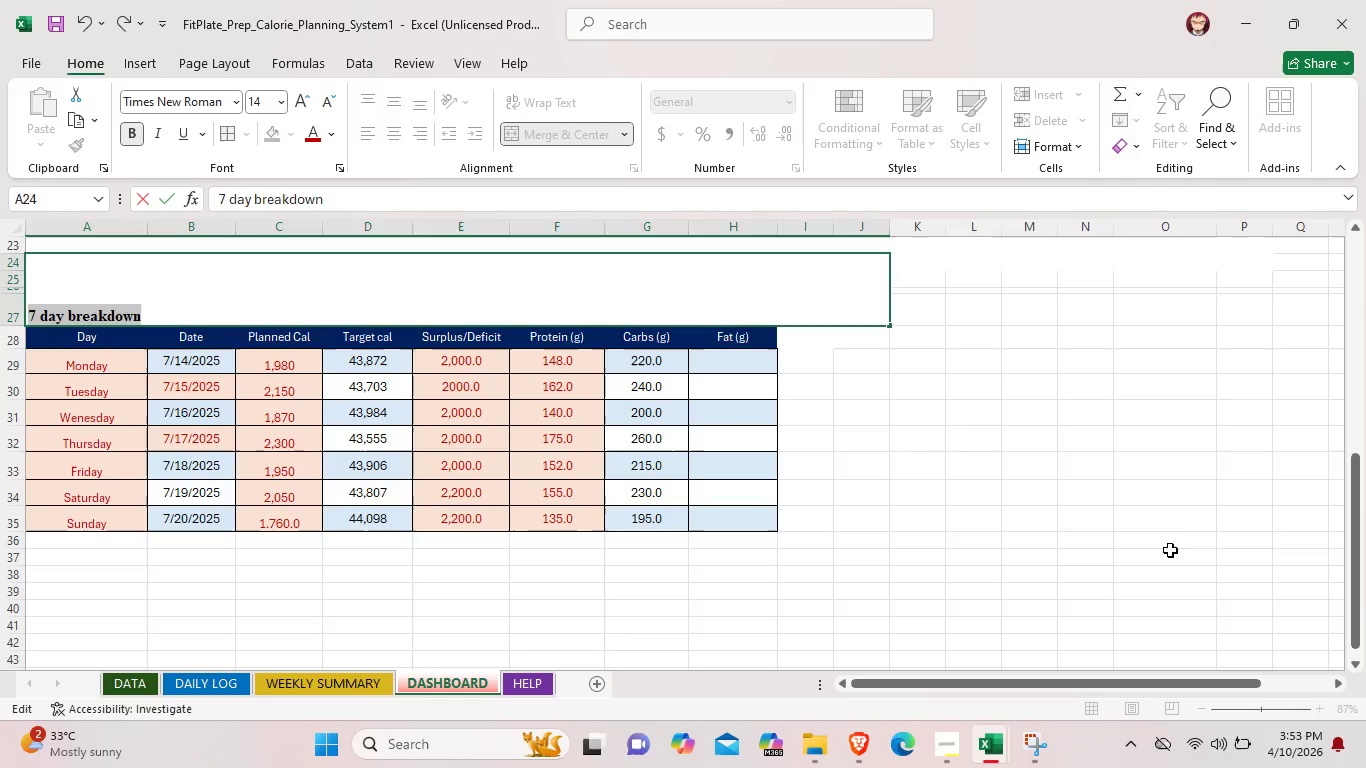 
left_click([1170, 550])
 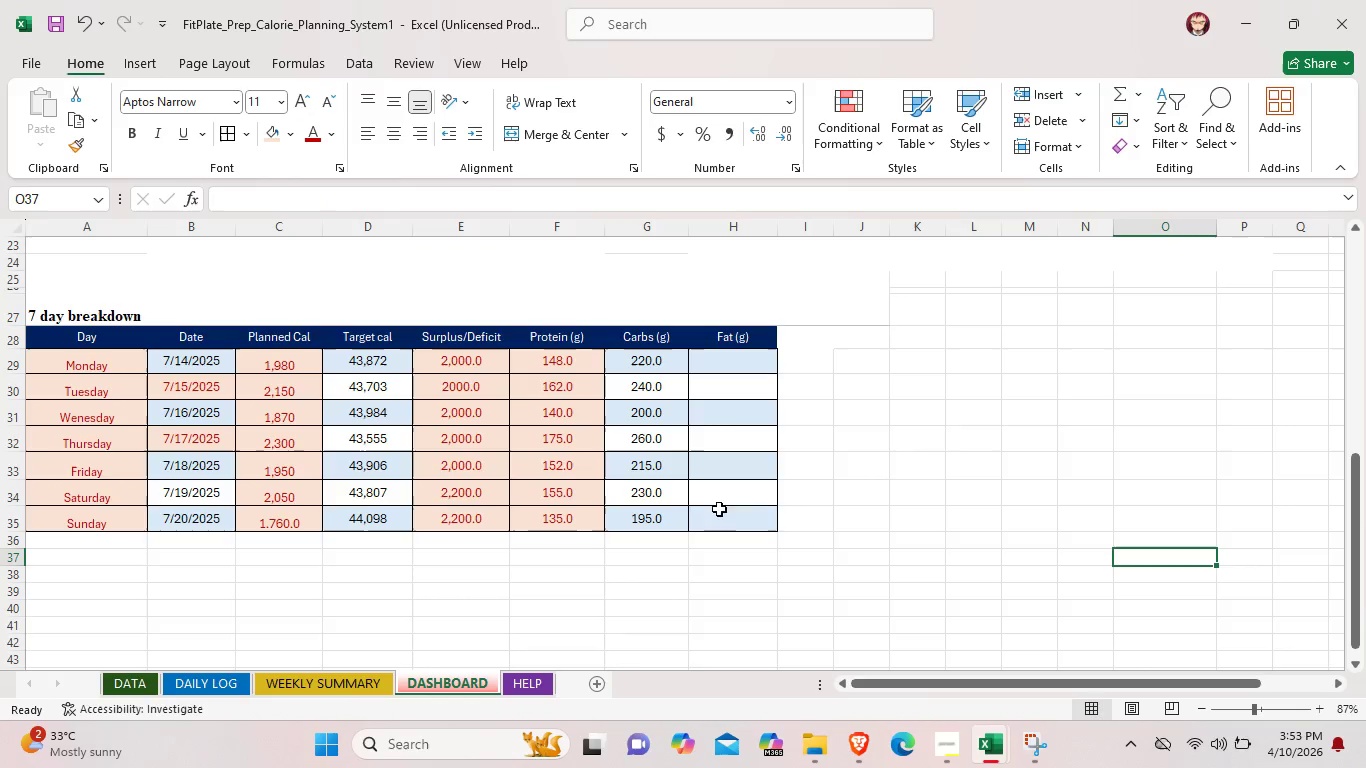 
left_click([624, 477])
 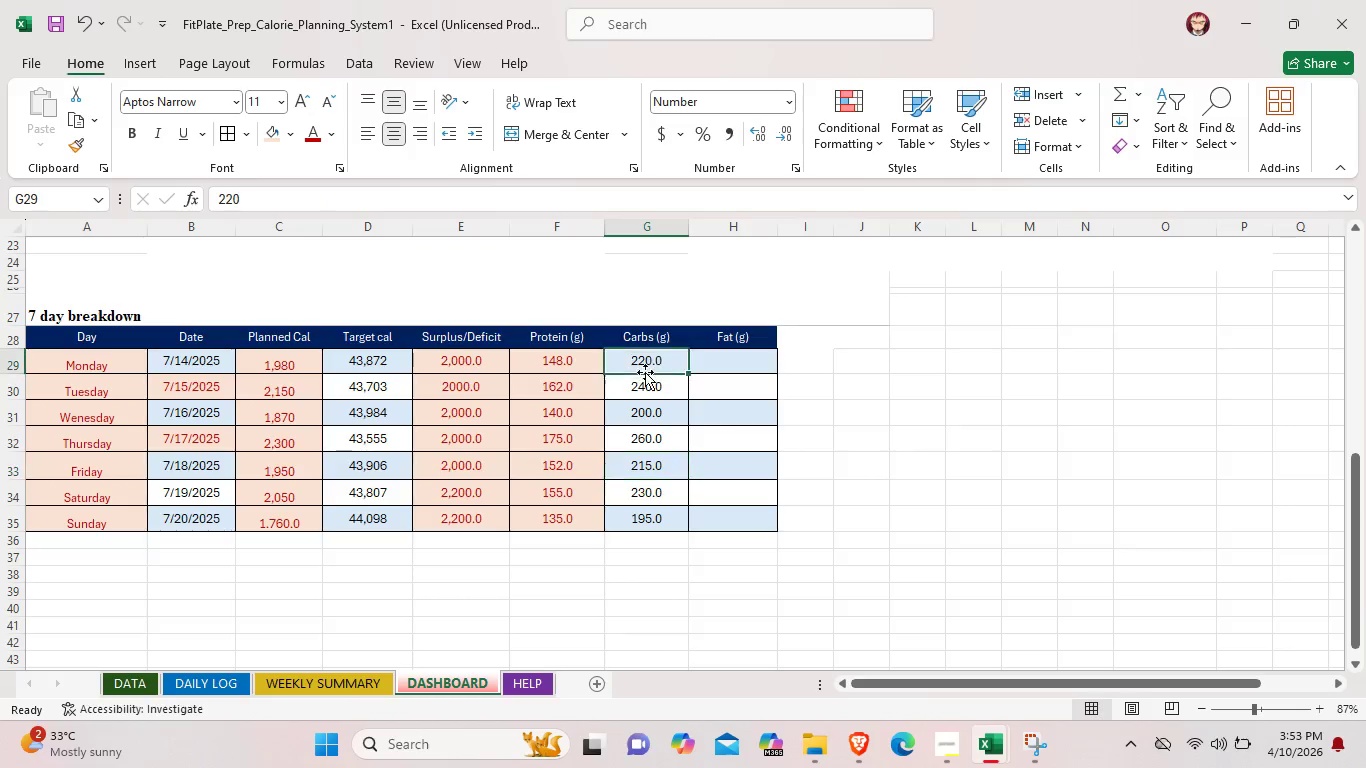 
left_click([659, 364])
 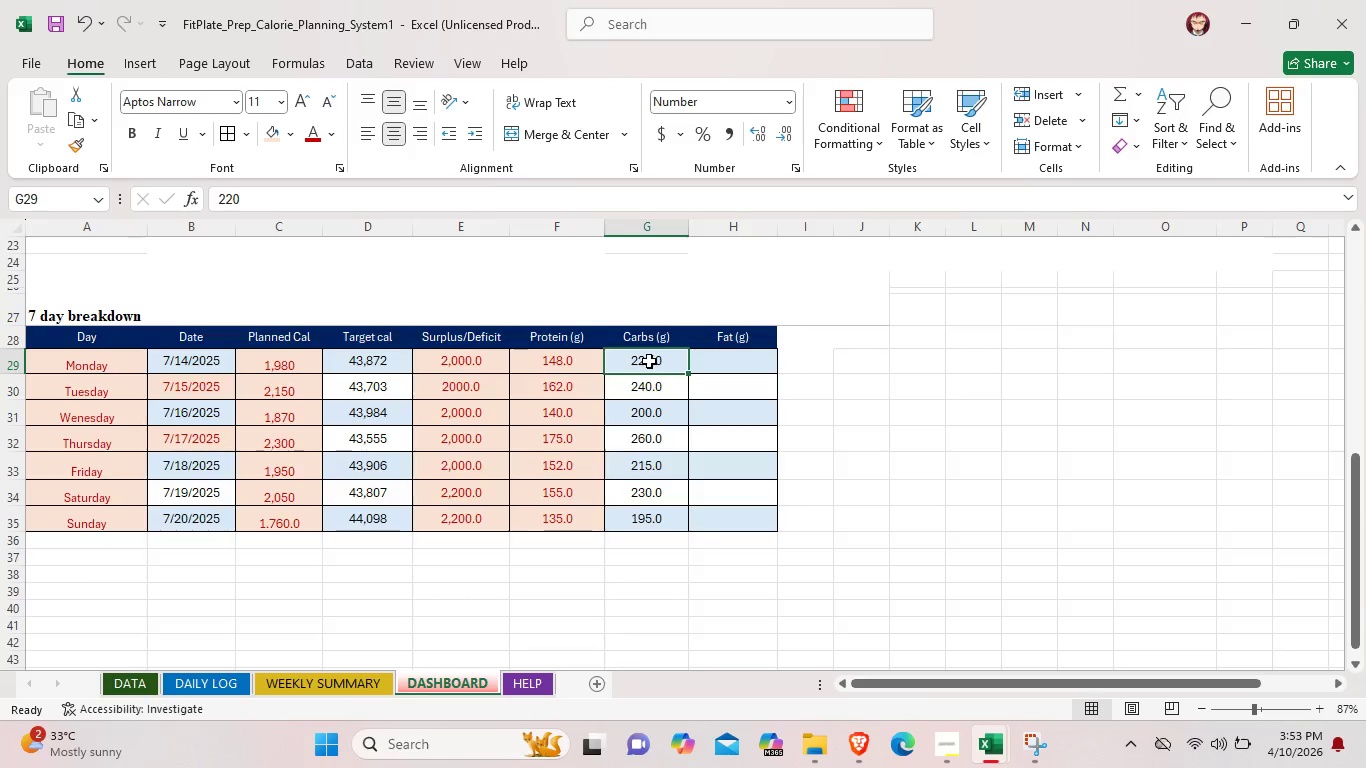 
left_click_drag(start_coordinate=[649, 361], to_coordinate=[656, 512])
 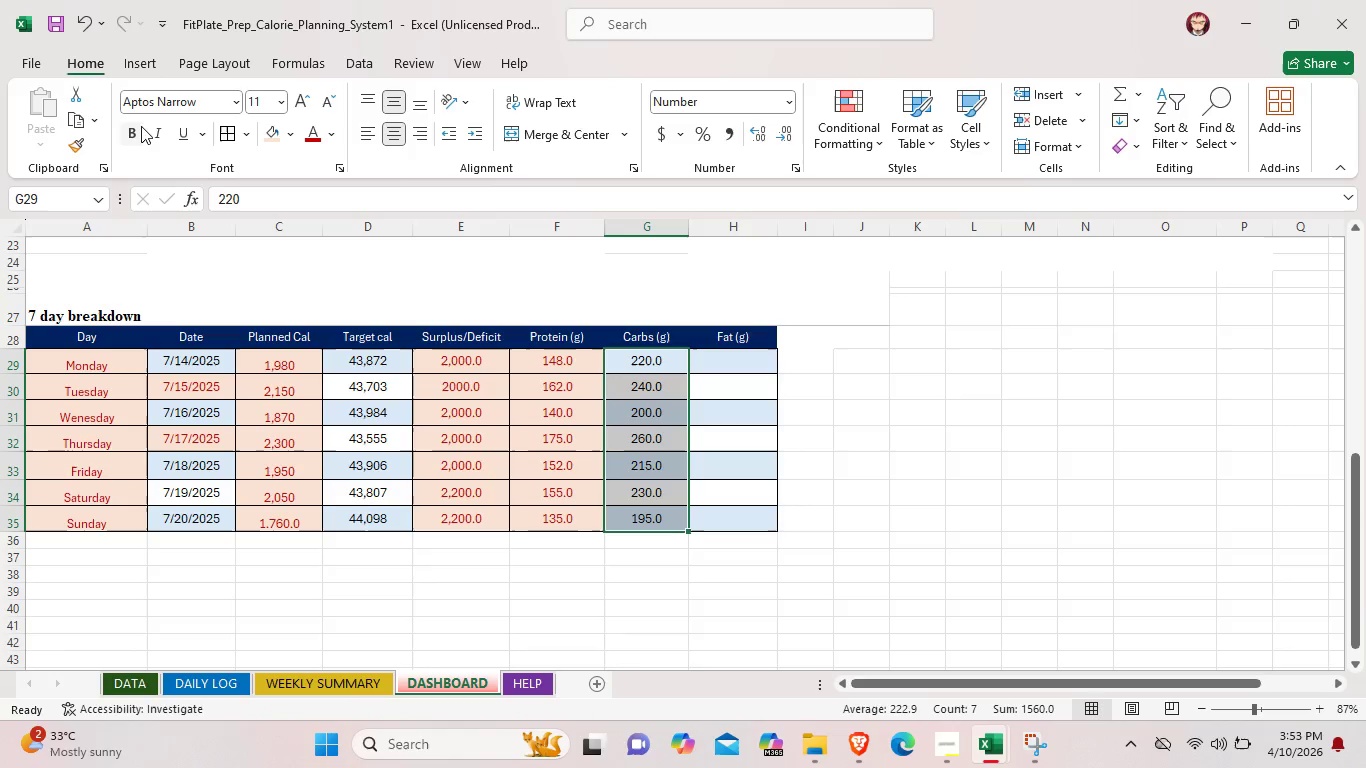 
left_click([136, 126])
 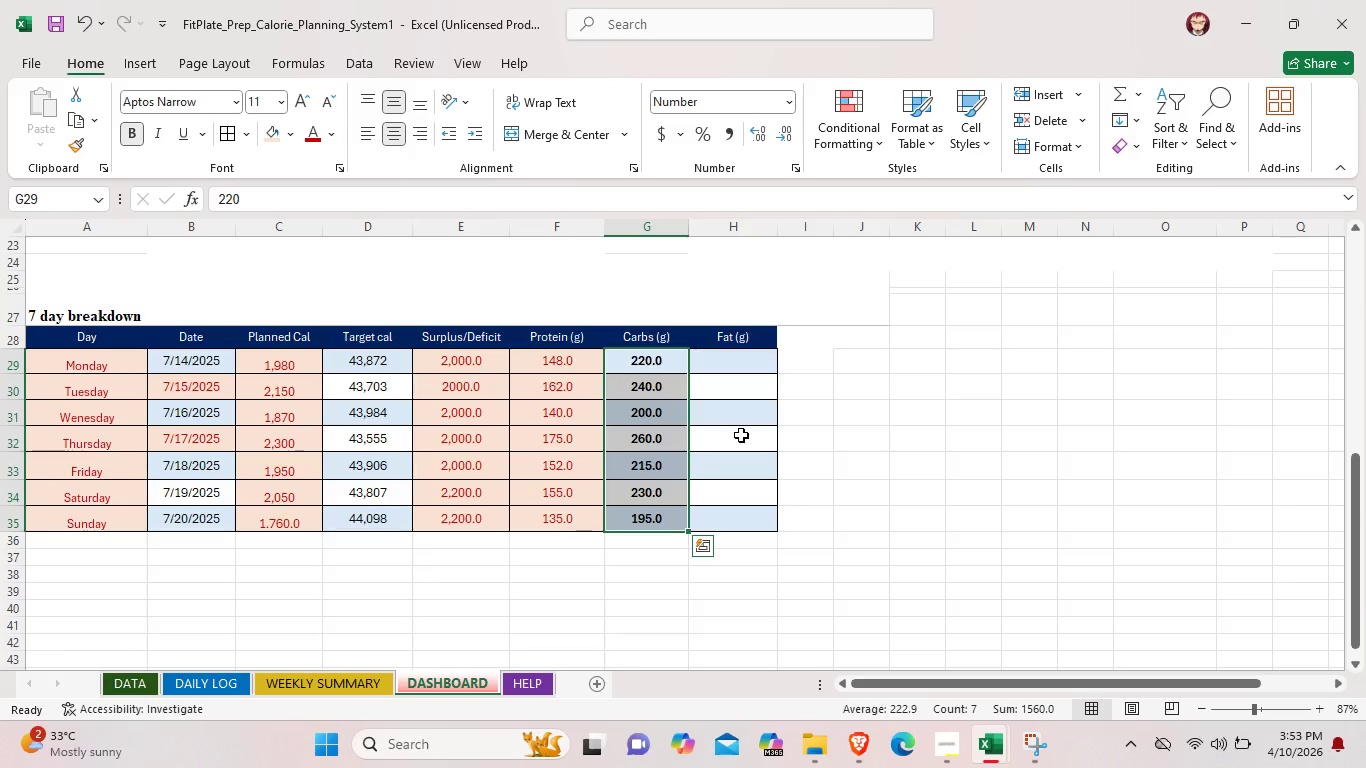 
left_click([741, 435])
 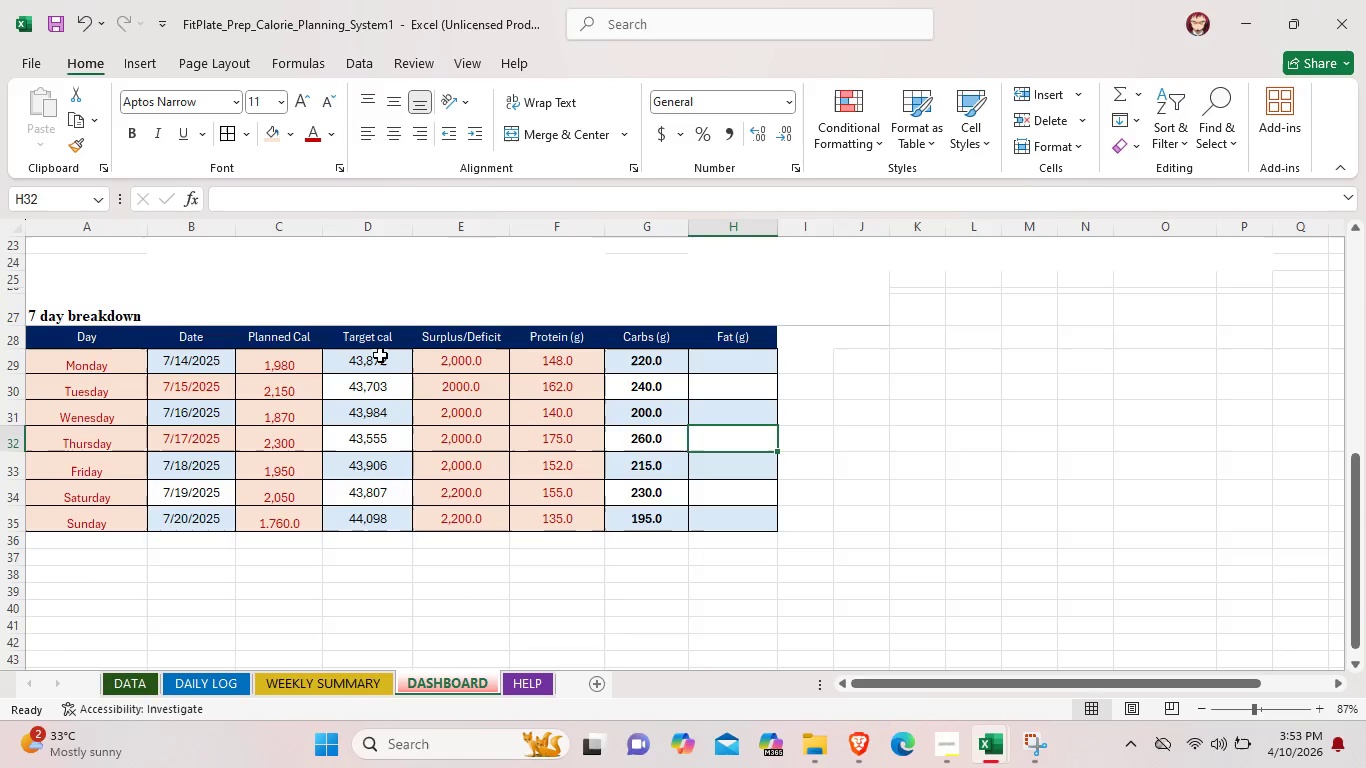 
left_click_drag(start_coordinate=[380, 354], to_coordinate=[378, 516])
 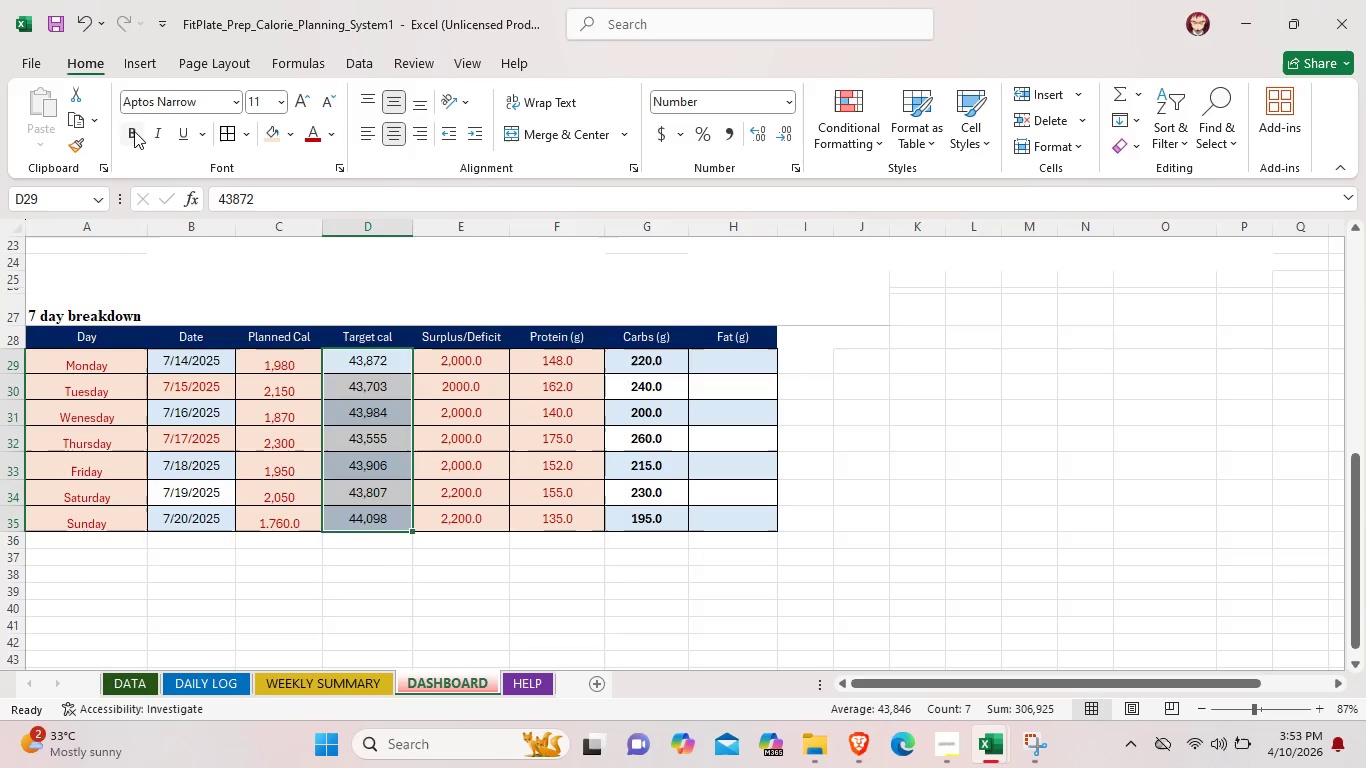 
left_click([134, 131])
 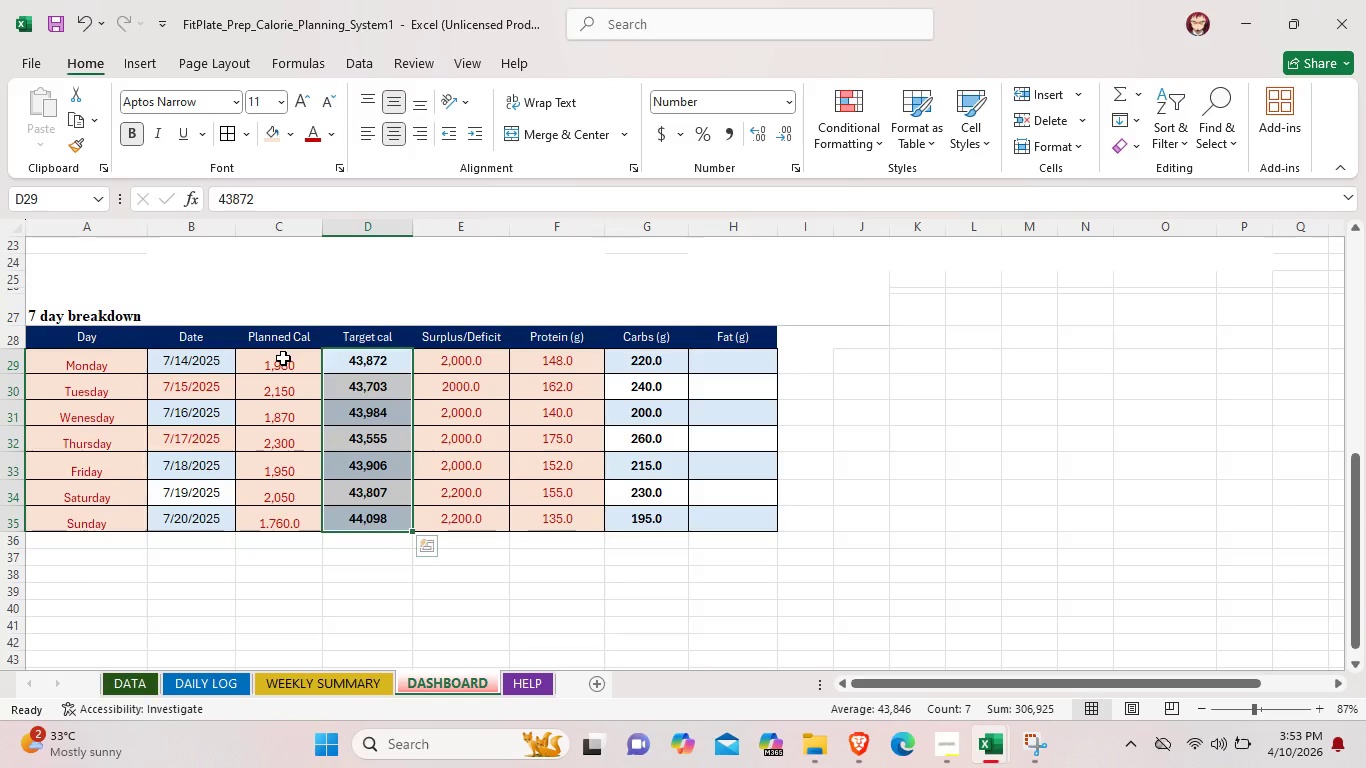 
left_click_drag(start_coordinate=[283, 358], to_coordinate=[283, 518])
 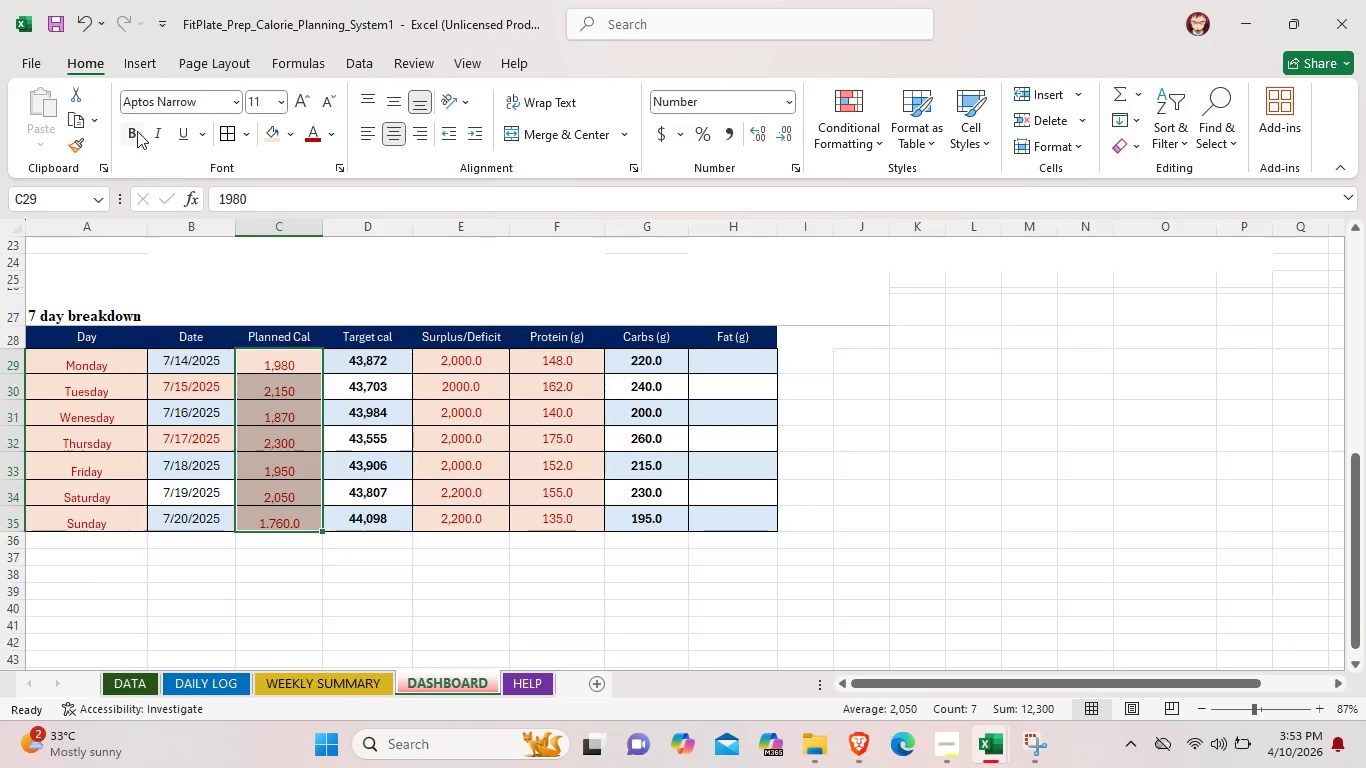 
left_click([137, 131])
 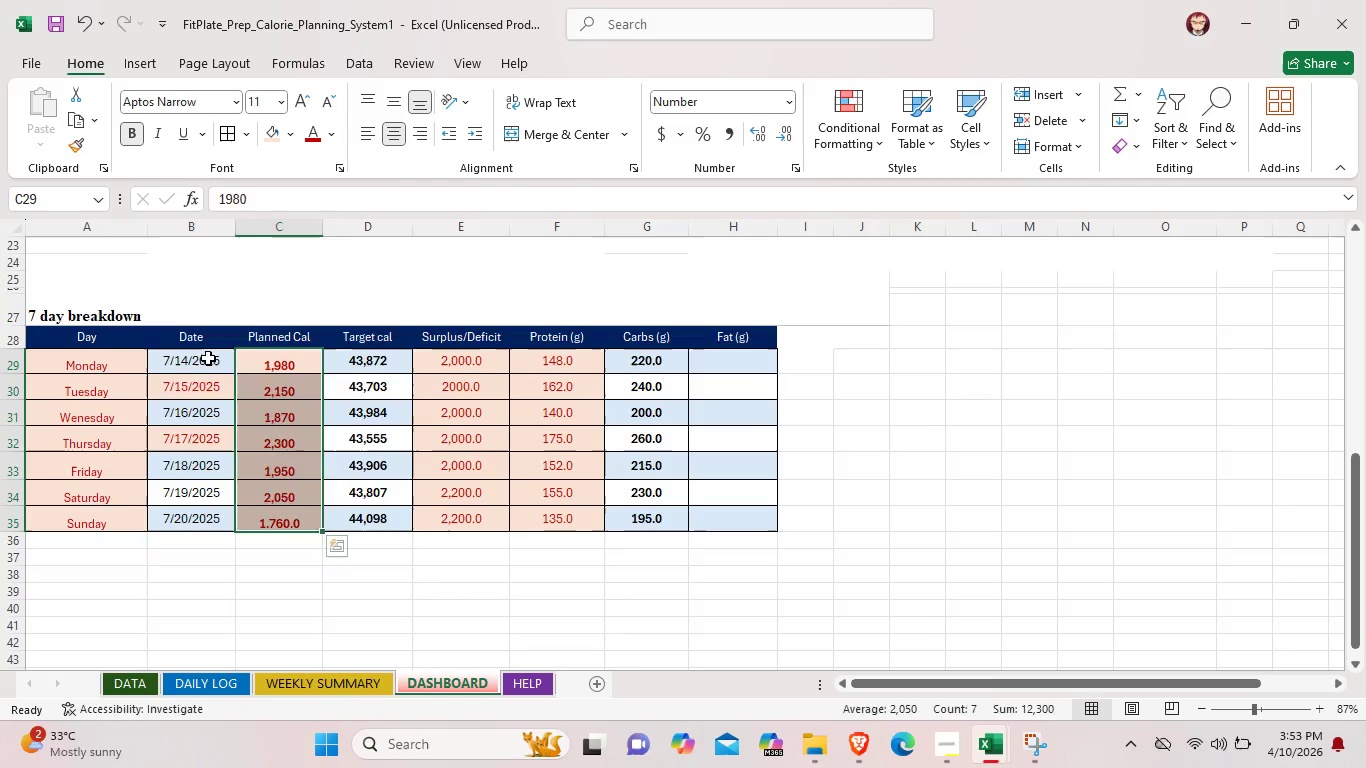 
left_click_drag(start_coordinate=[208, 358], to_coordinate=[203, 515])
 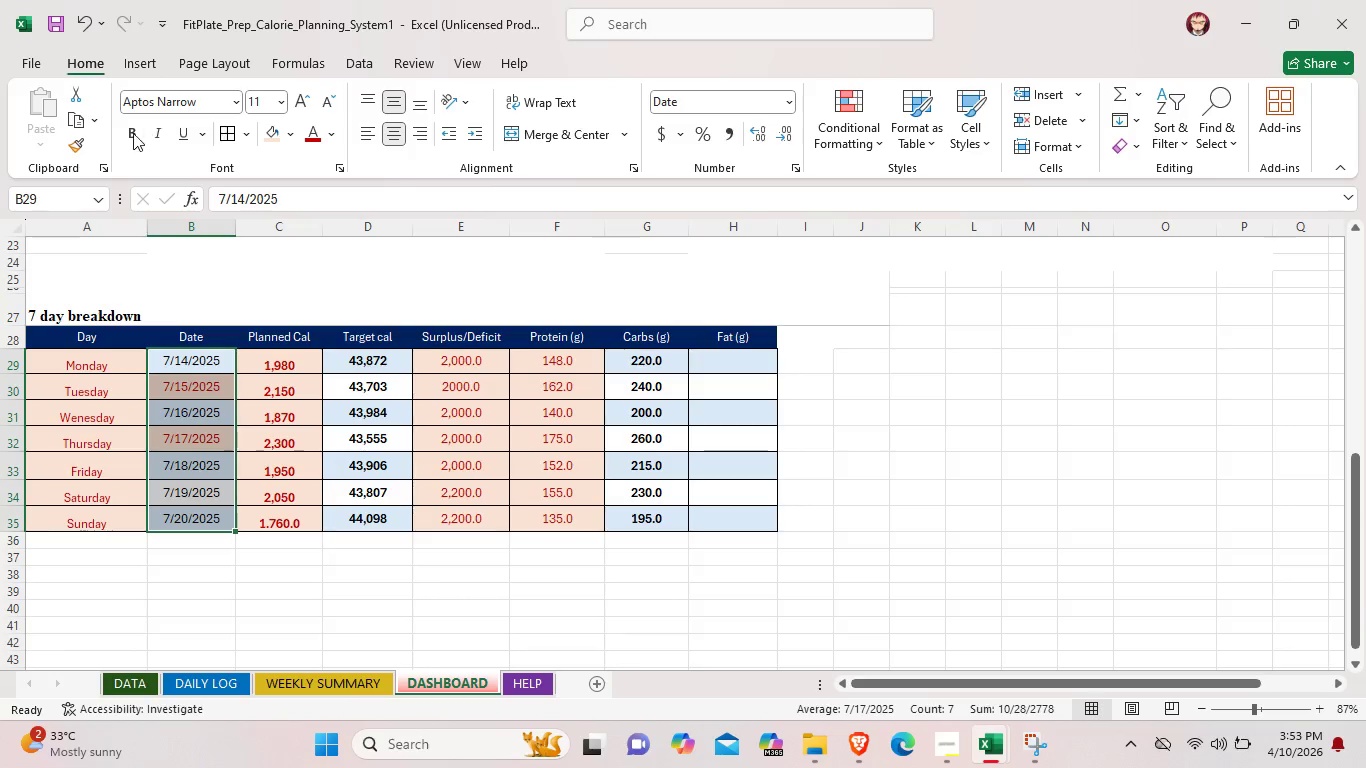 
left_click([129, 133])
 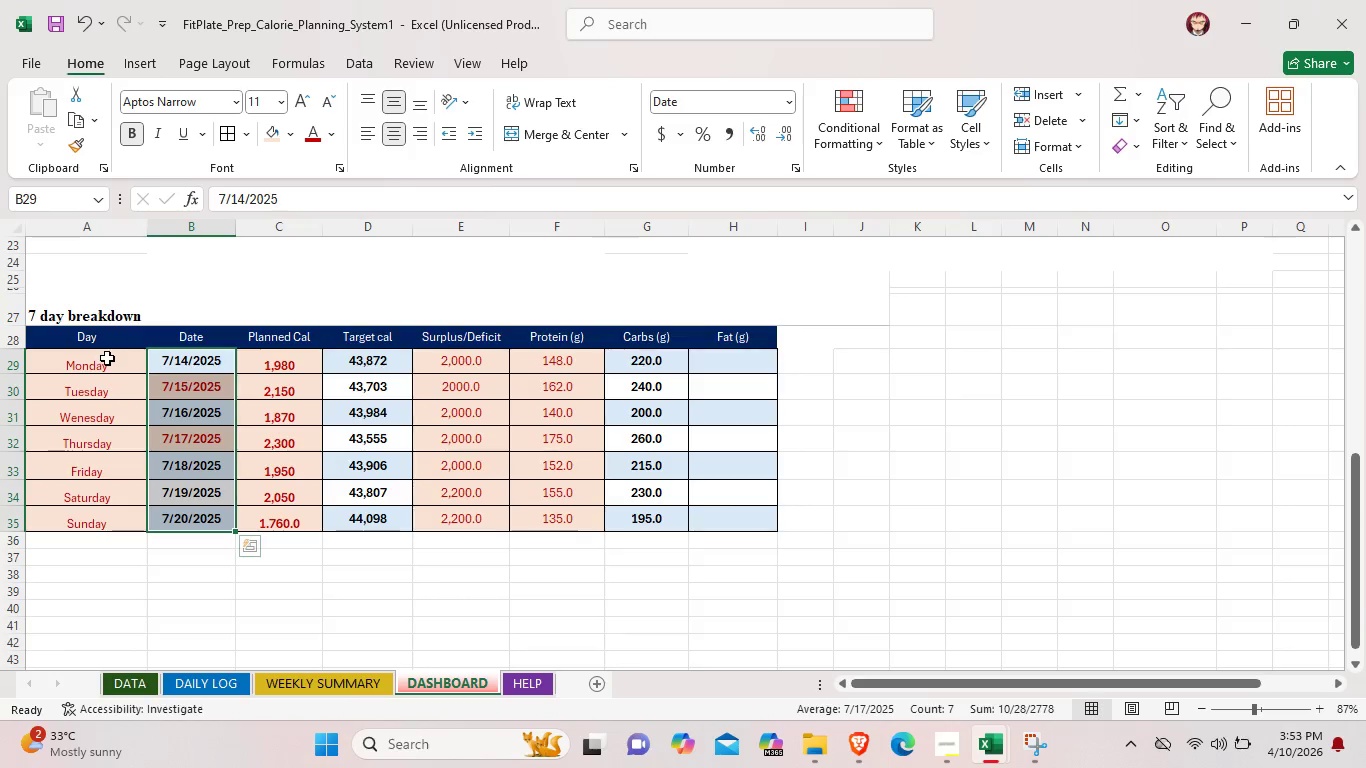 
left_click_drag(start_coordinate=[107, 358], to_coordinate=[99, 521])
 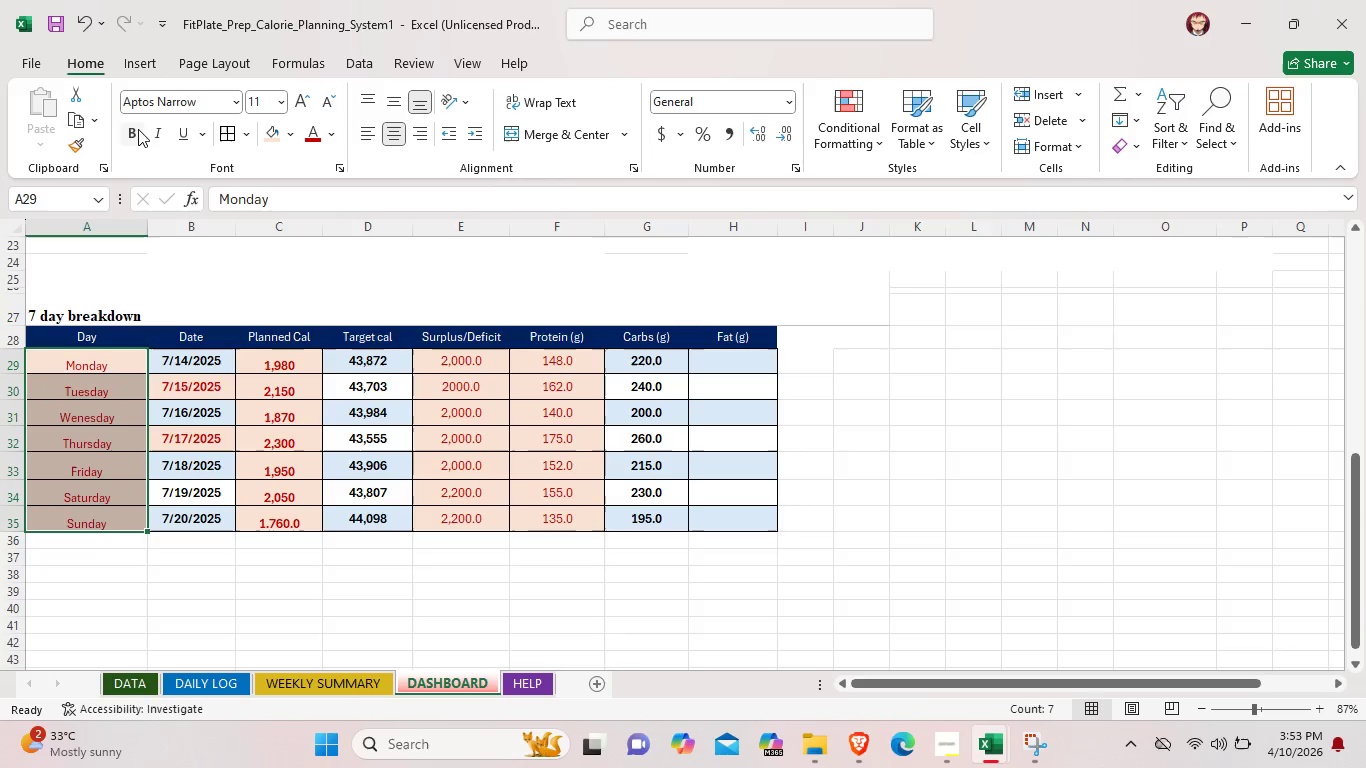 
left_click([138, 129])
 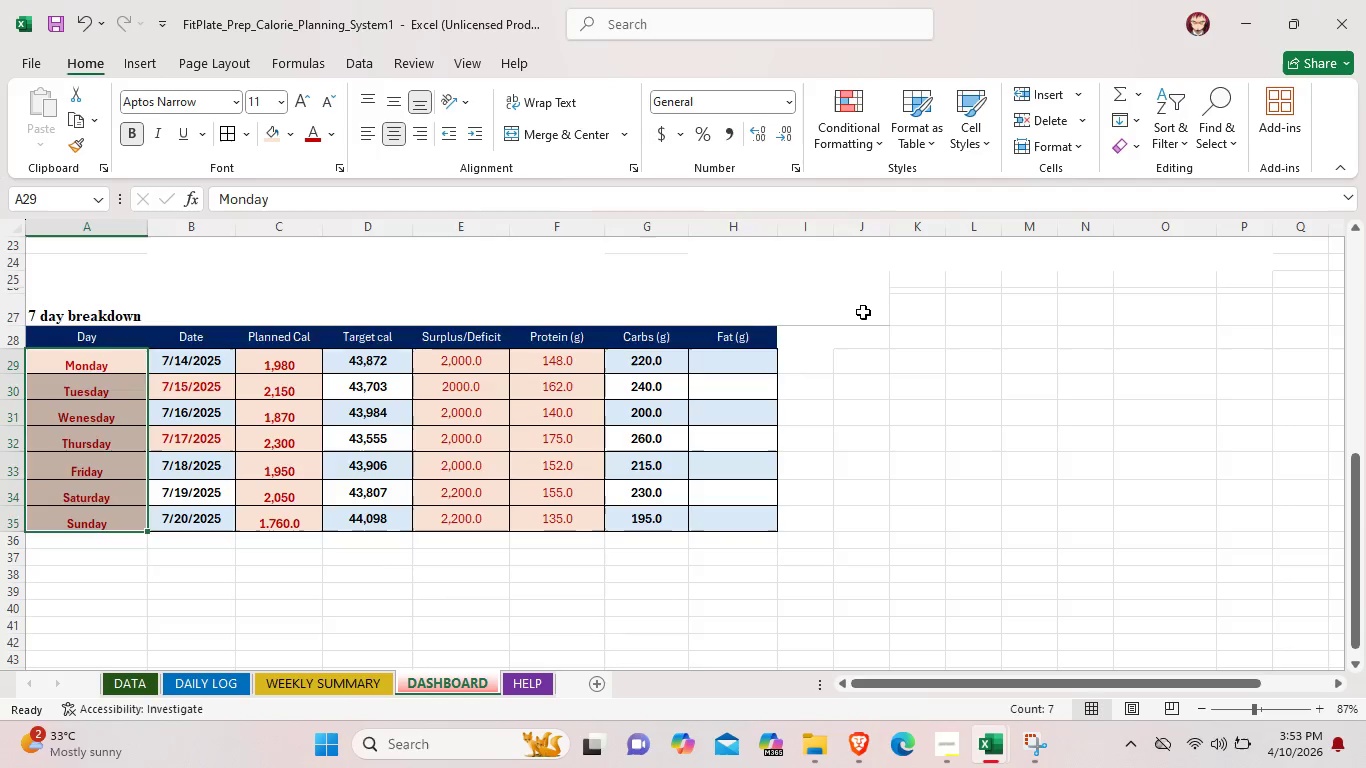 
left_click([863, 312])
 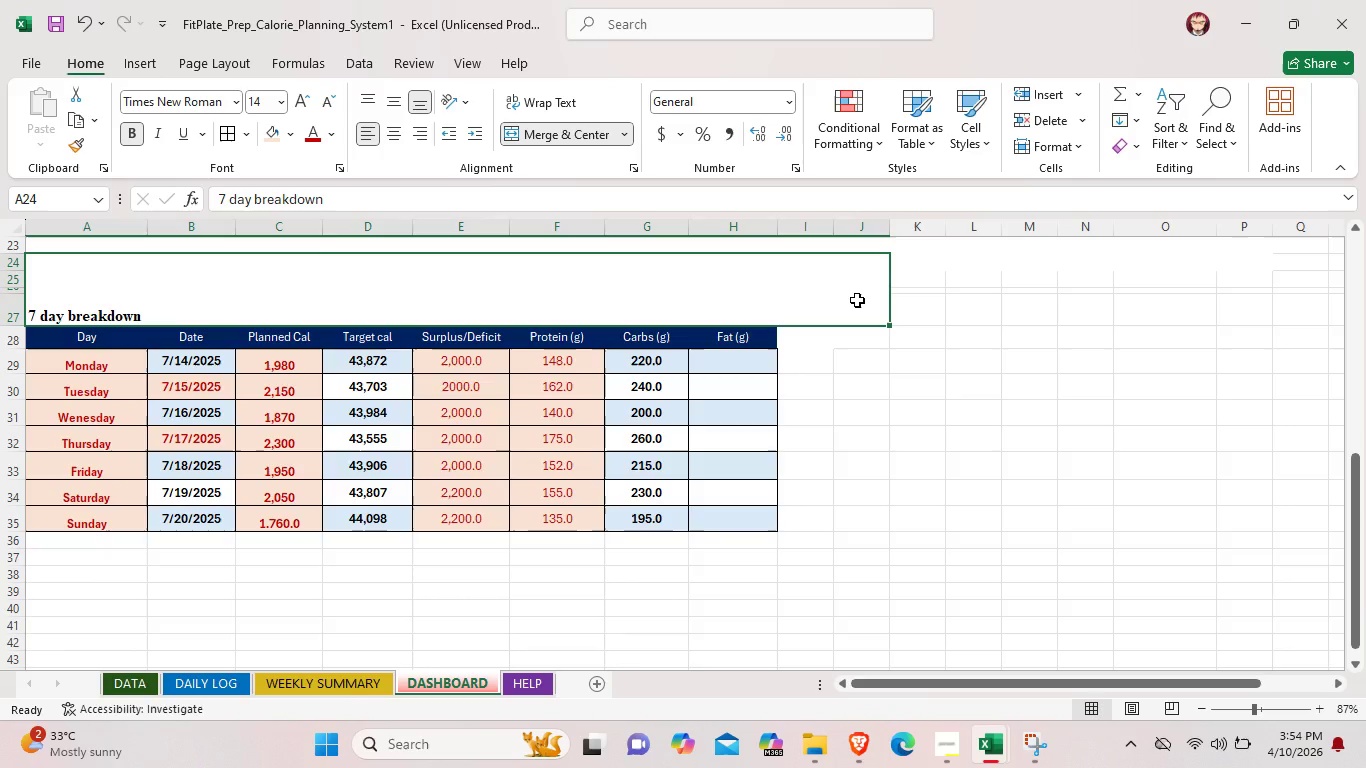 
wait(17.55)
 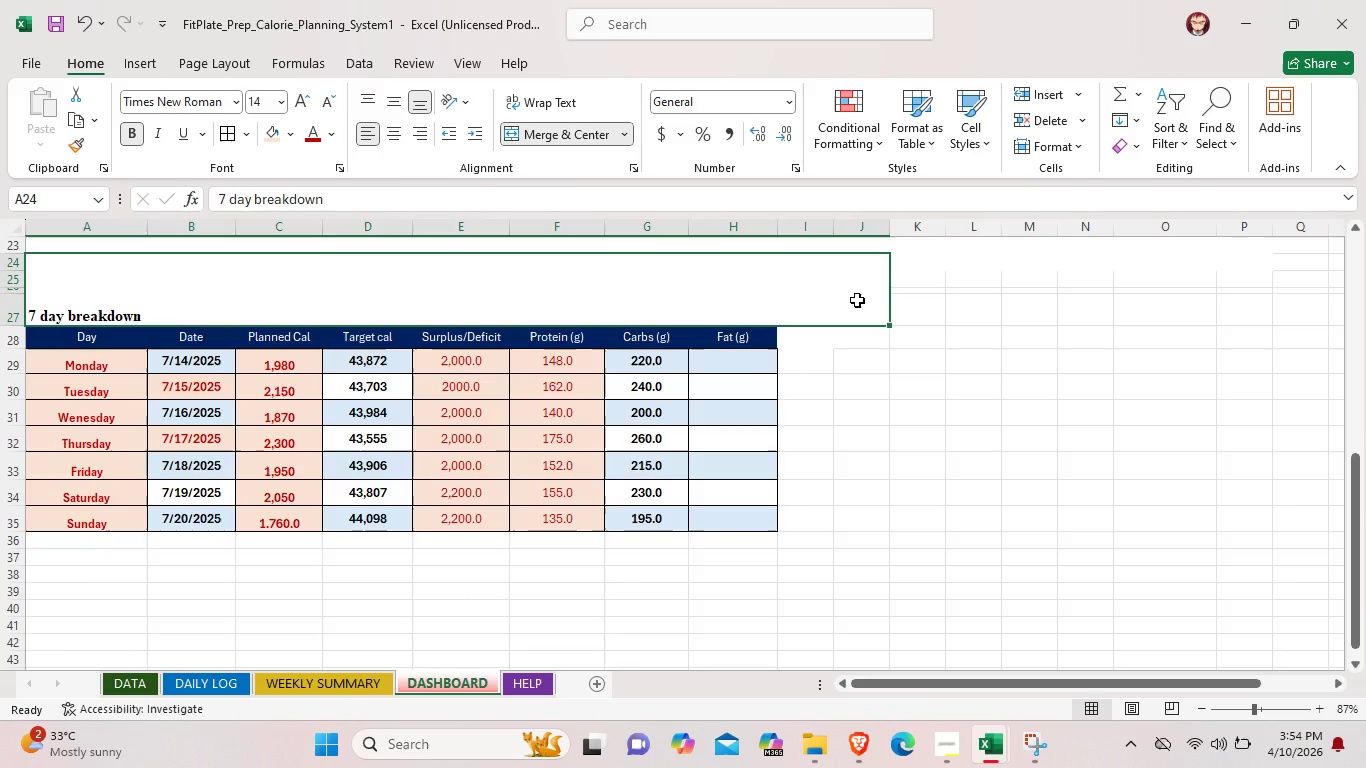 
left_click([581, 361])
 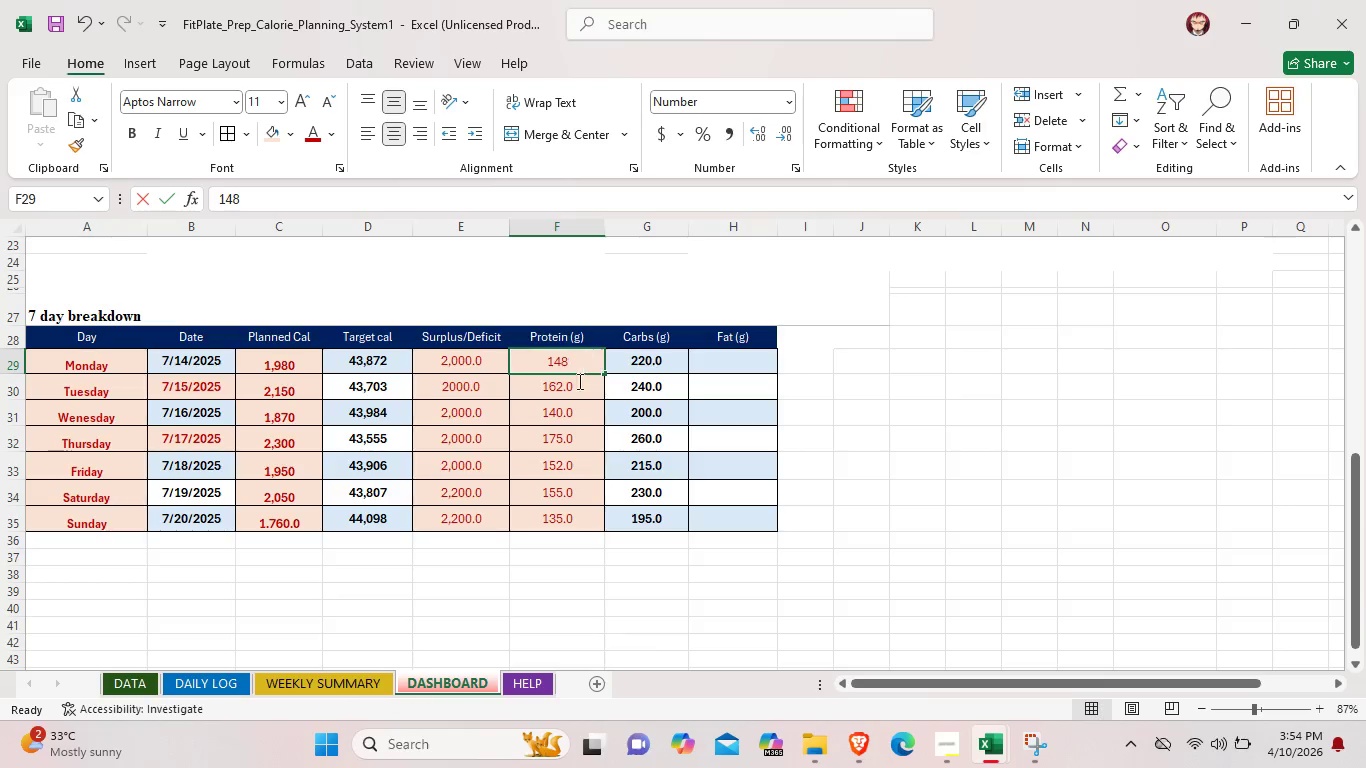 
left_click_drag(start_coordinate=[581, 361], to_coordinate=[571, 461])
 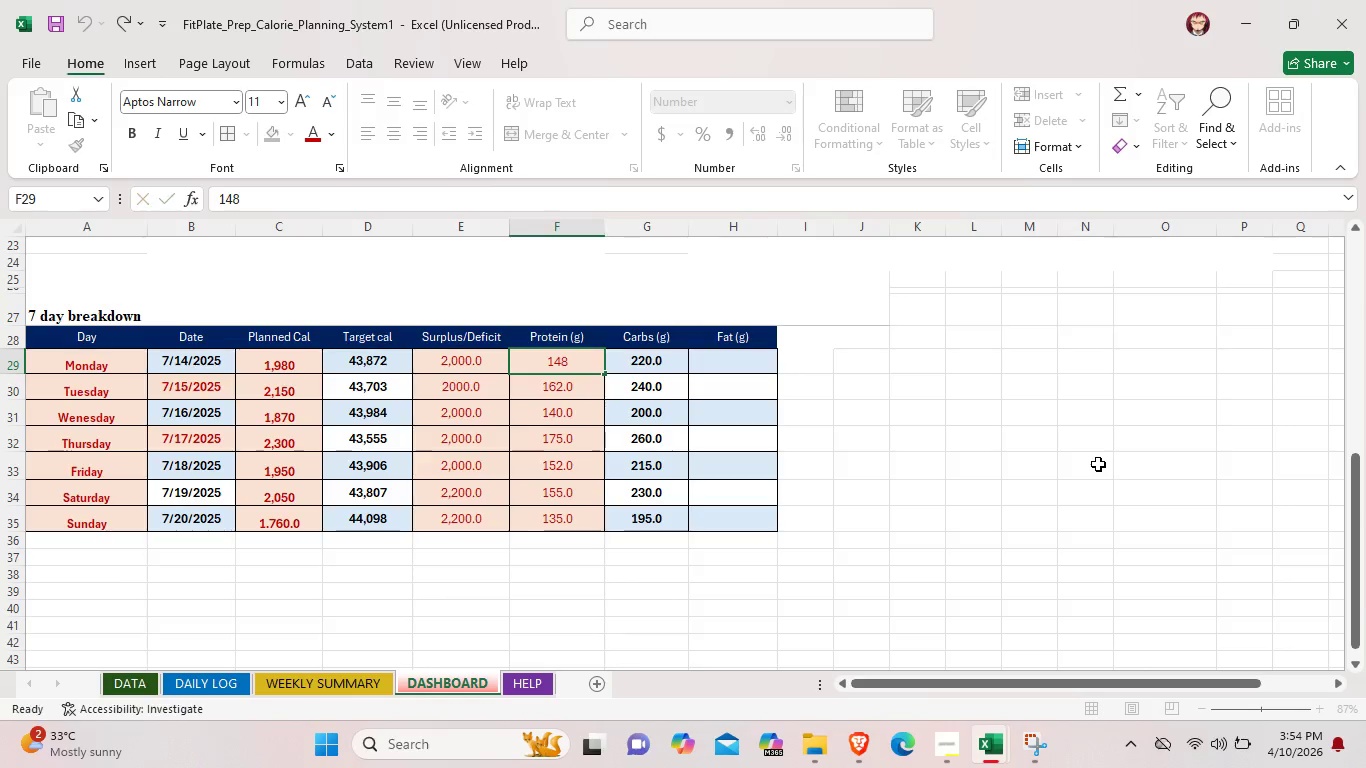 
left_click([1098, 464])
 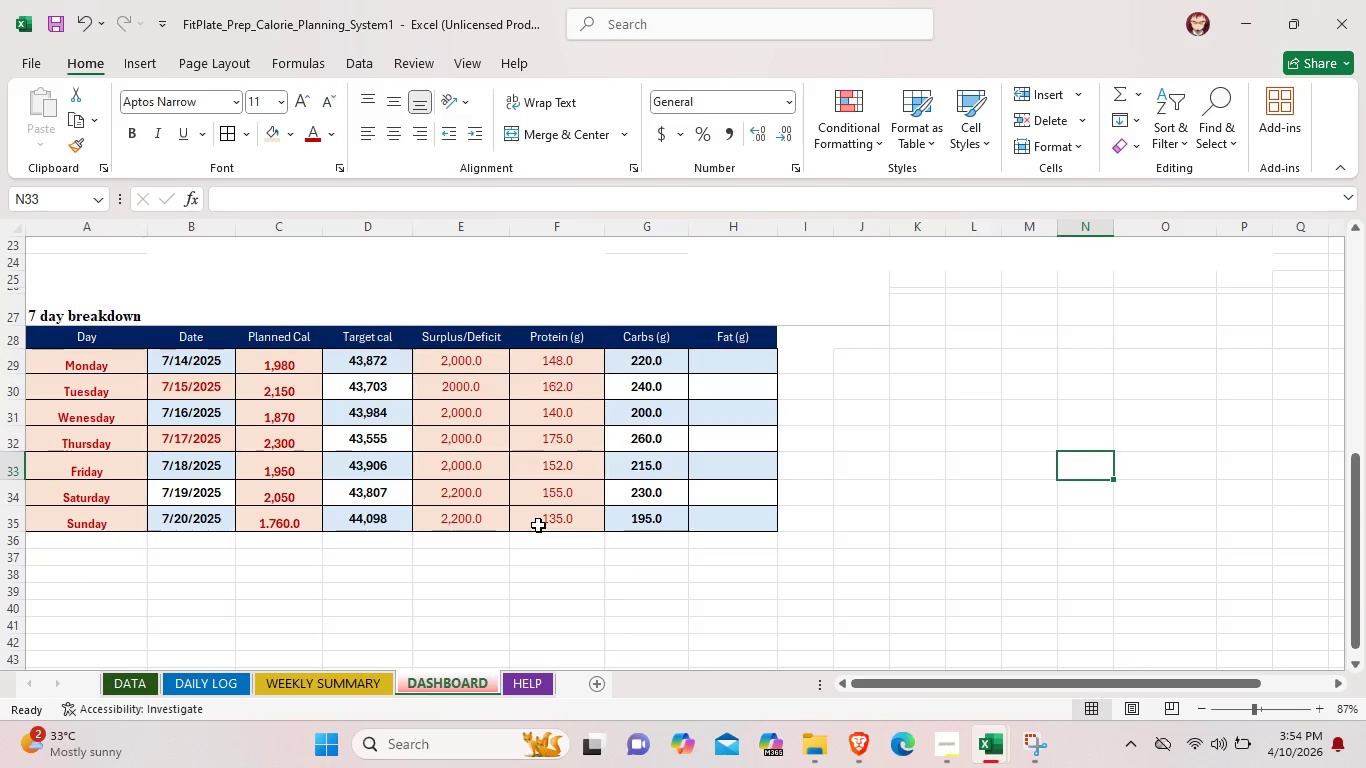 
left_click_drag(start_coordinate=[538, 525], to_coordinate=[562, 368])
 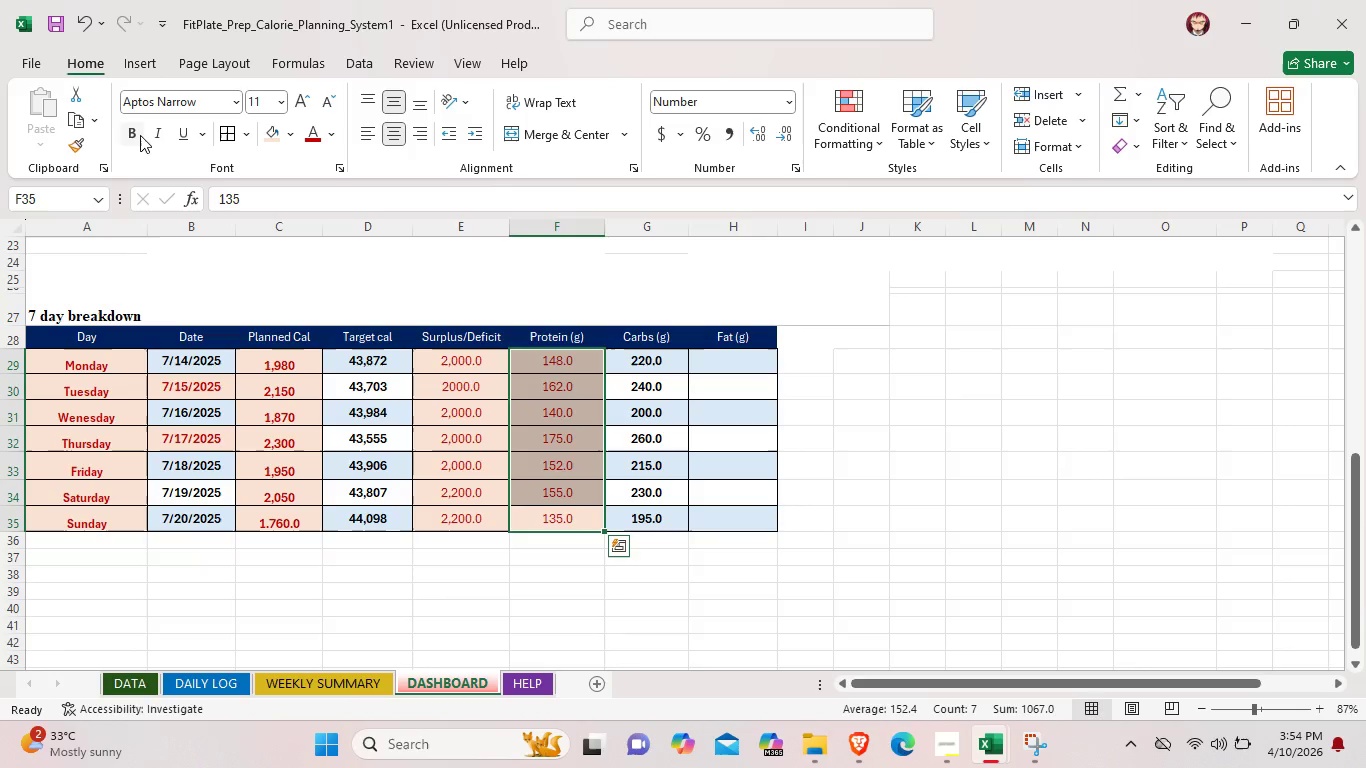 
left_click([133, 133])
 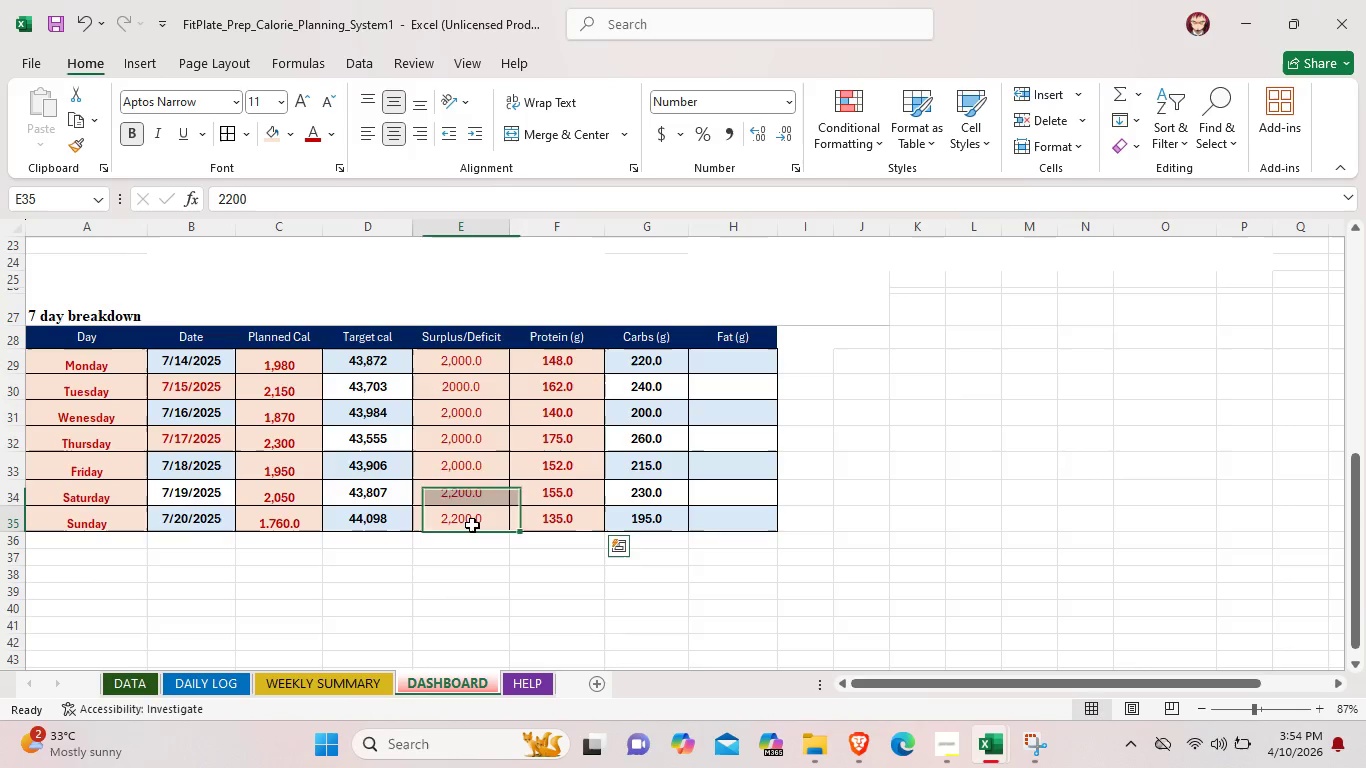 
left_click([472, 525])
 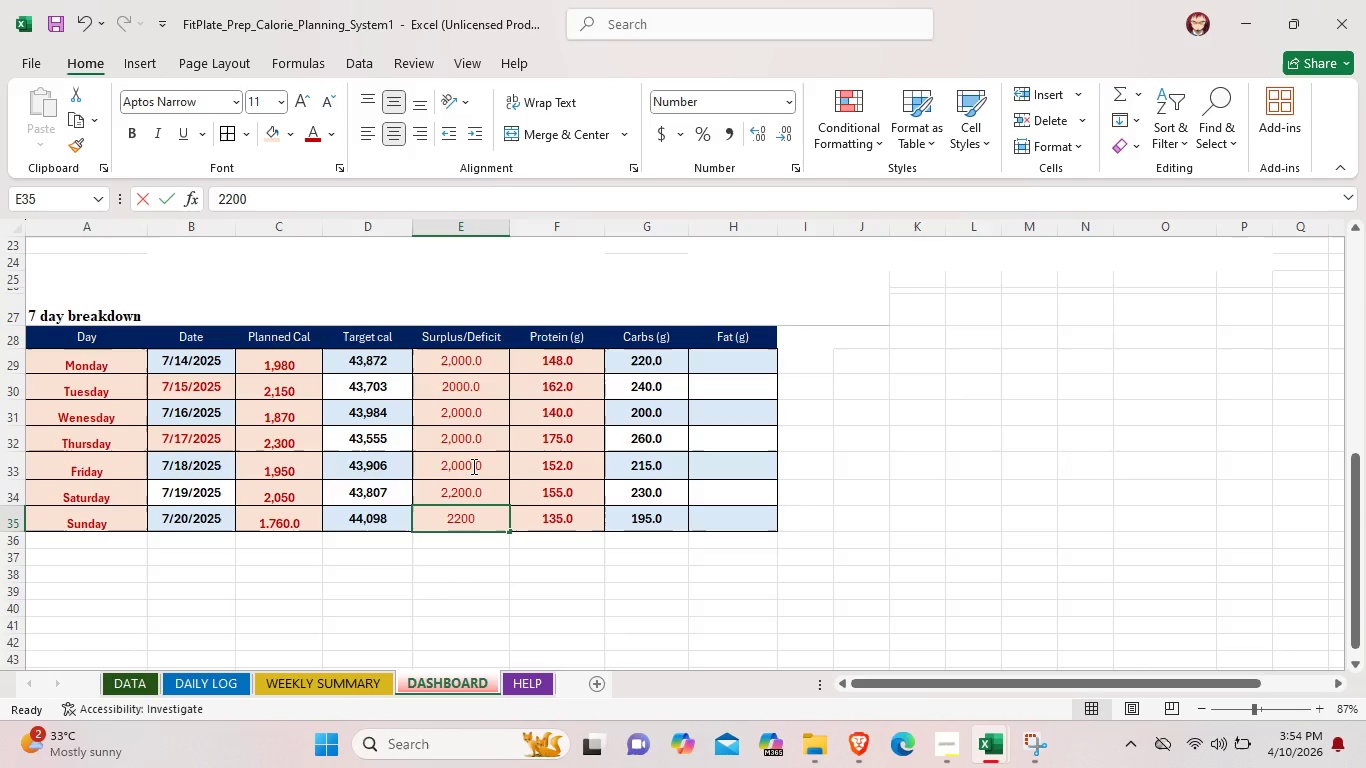 
left_click_drag(start_coordinate=[472, 525], to_coordinate=[476, 434])
 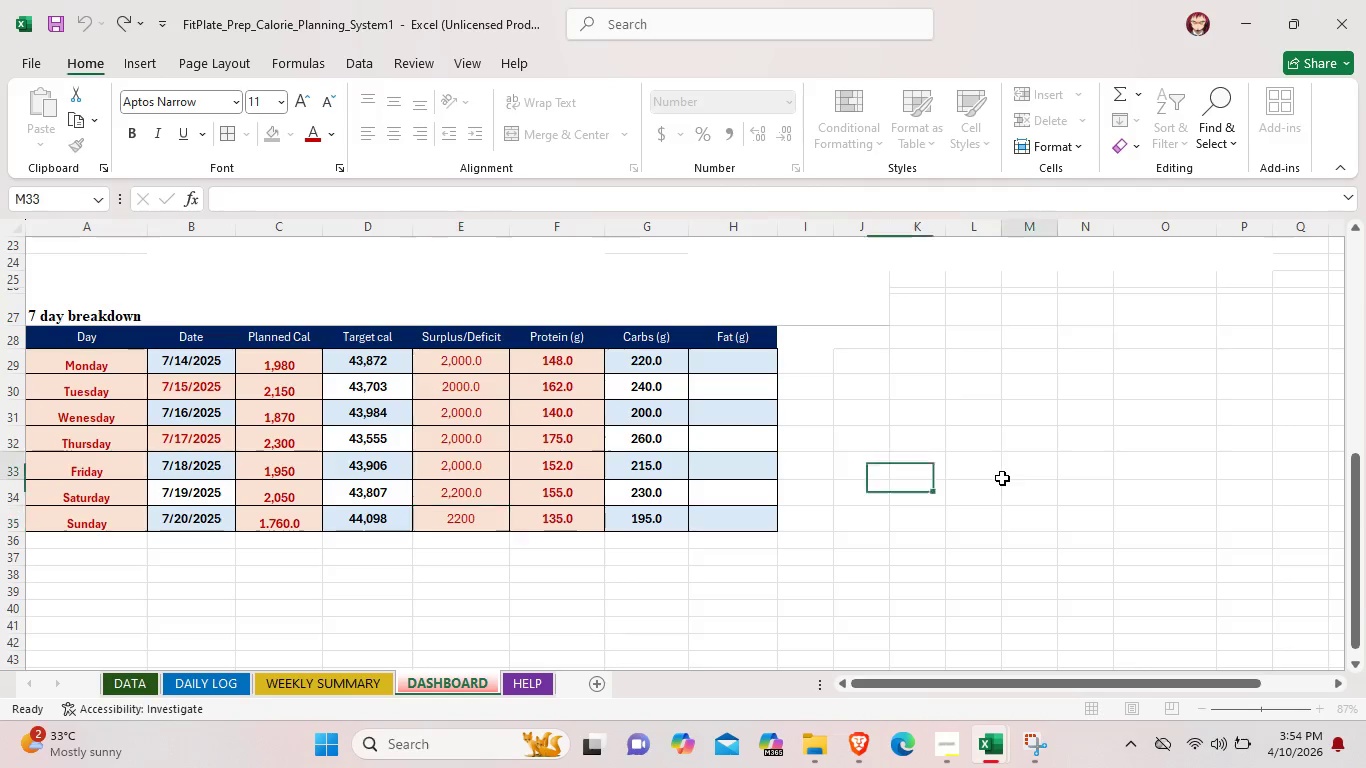 
left_click([1002, 478])
 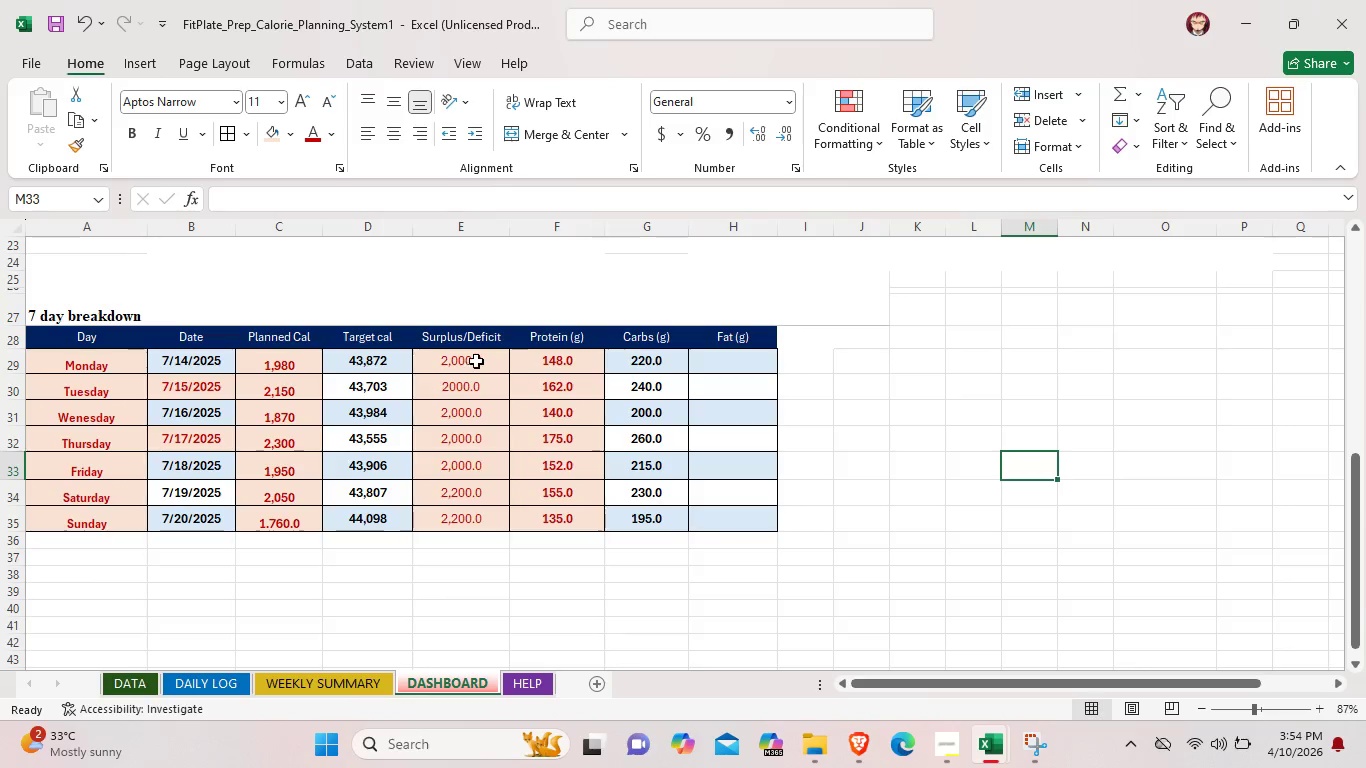 
left_click([476, 361])
 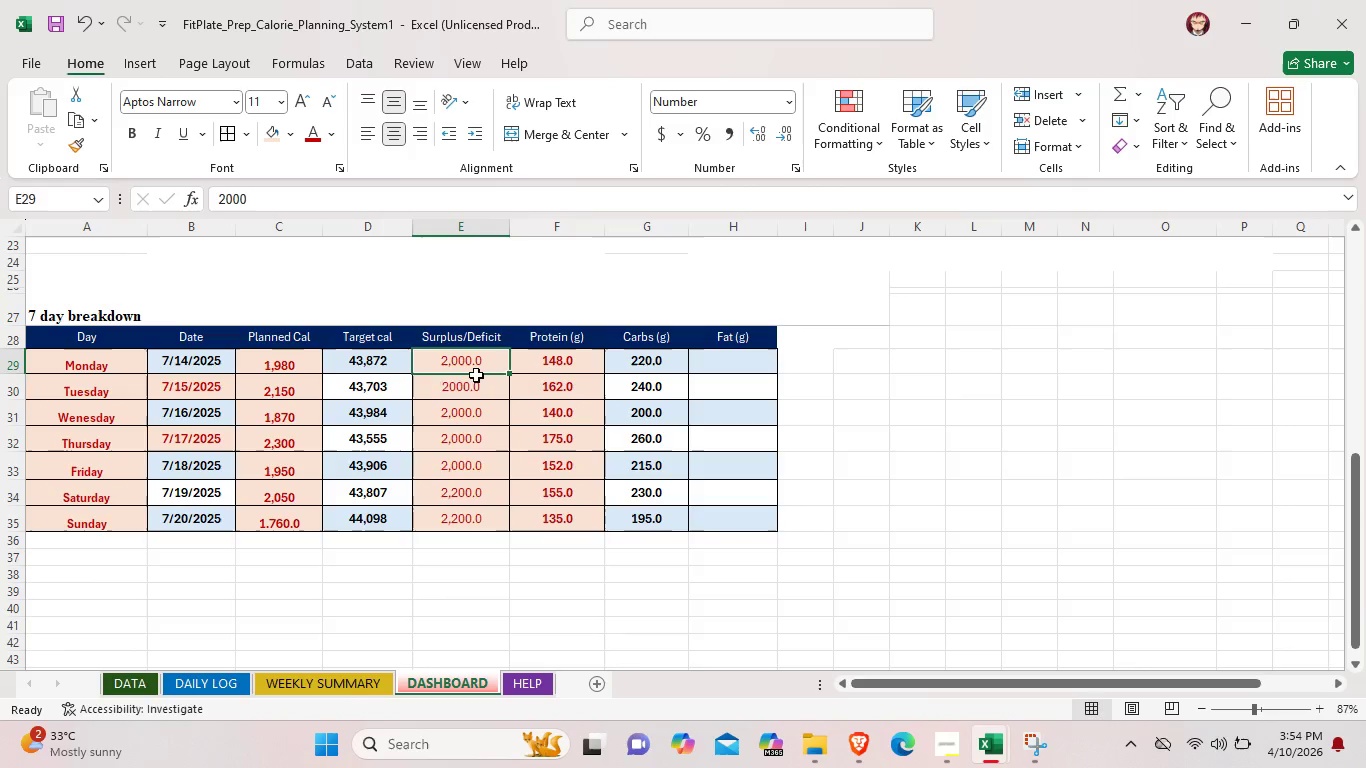 
left_click_drag(start_coordinate=[476, 361], to_coordinate=[470, 523])
 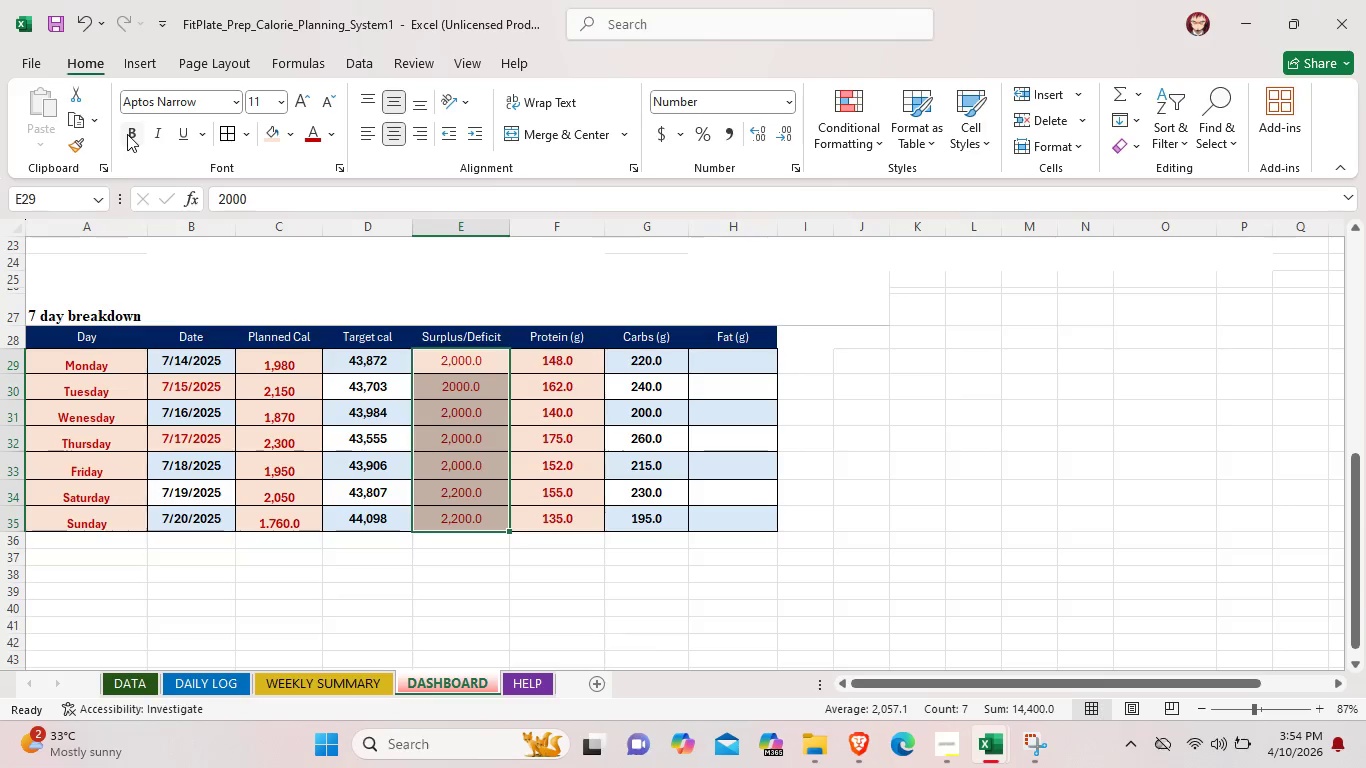 
left_click([127, 134])
 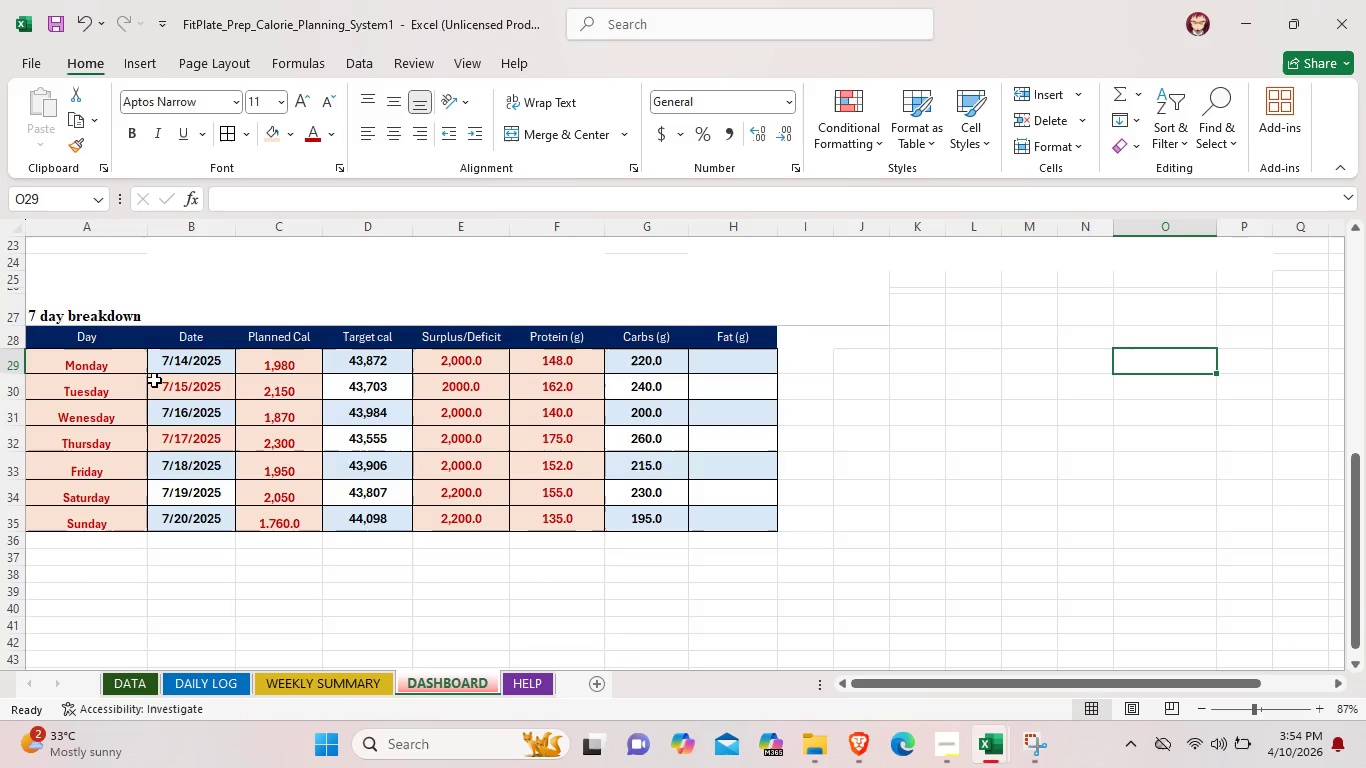 
left_click([103, 360])
 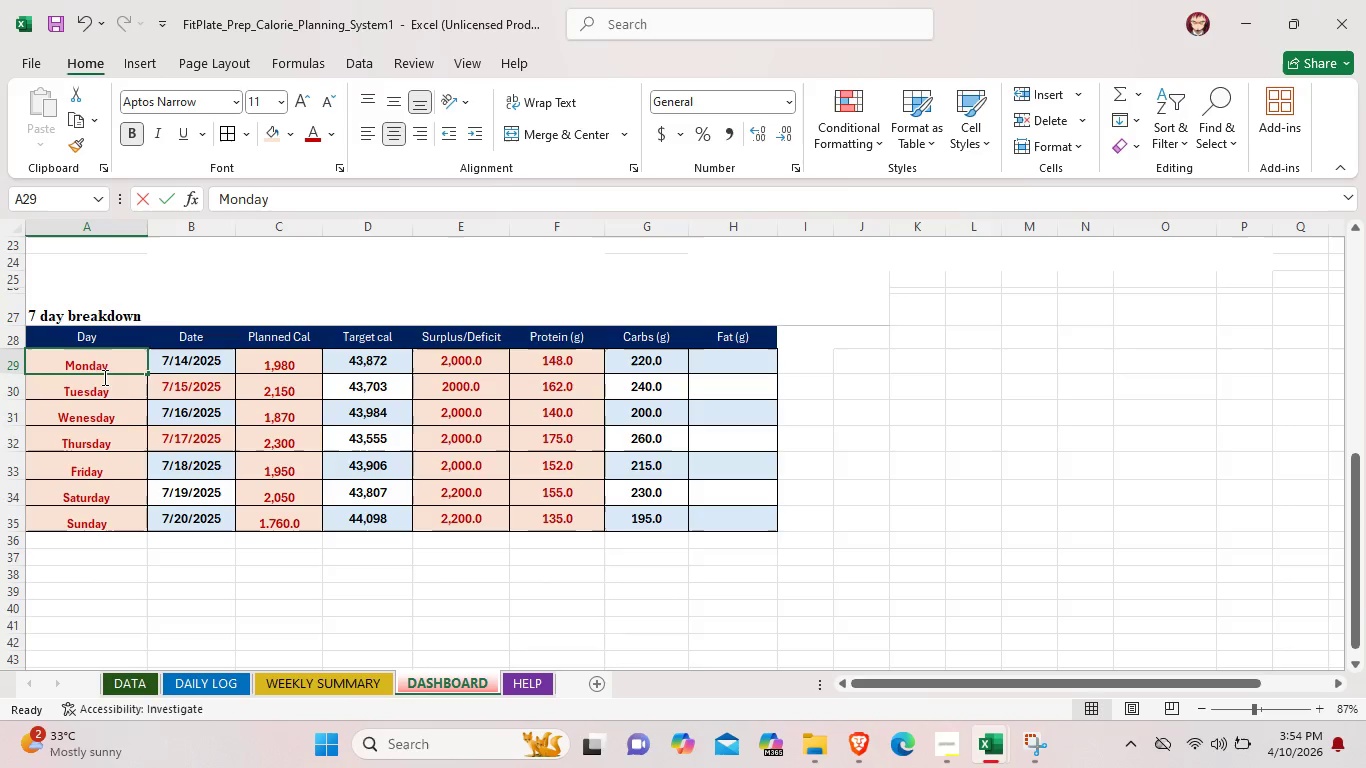 
left_click_drag(start_coordinate=[102, 360], to_coordinate=[108, 493])
 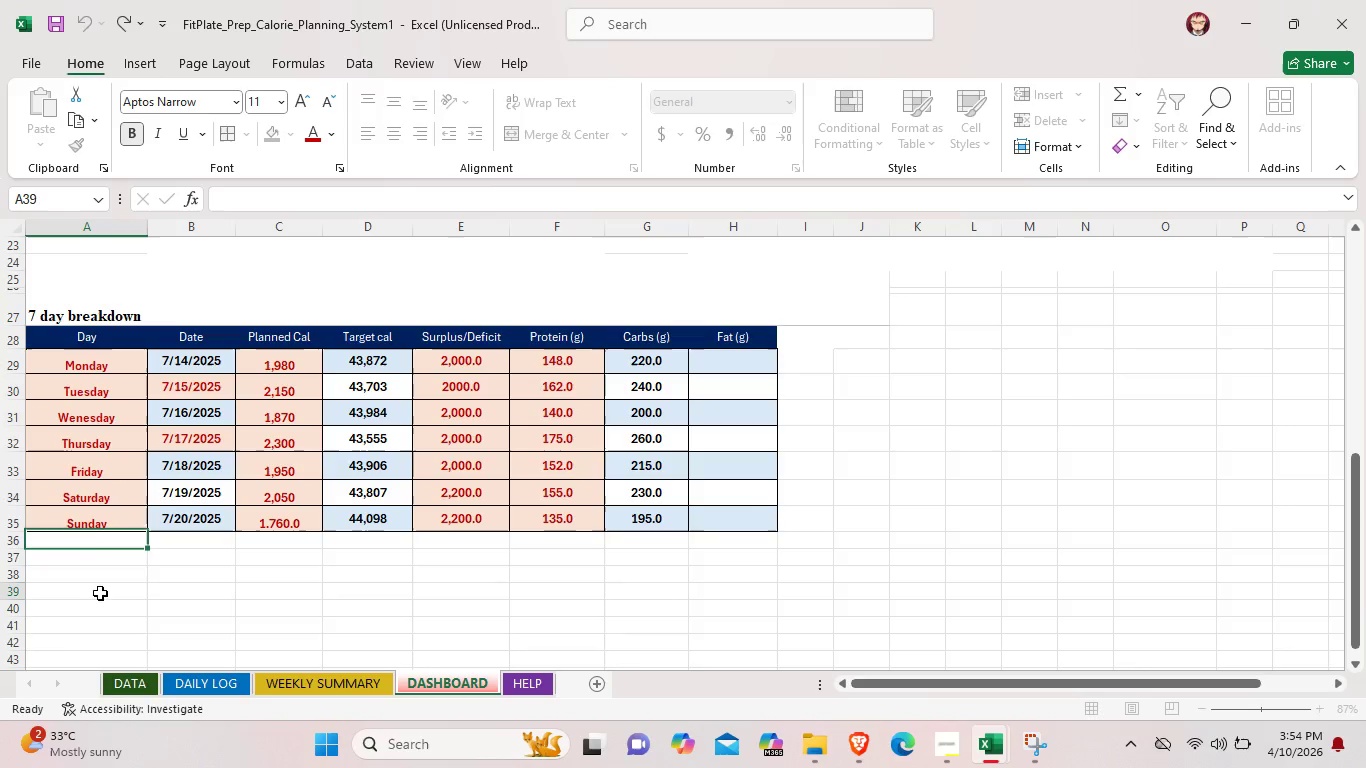 
left_click([100, 593])
 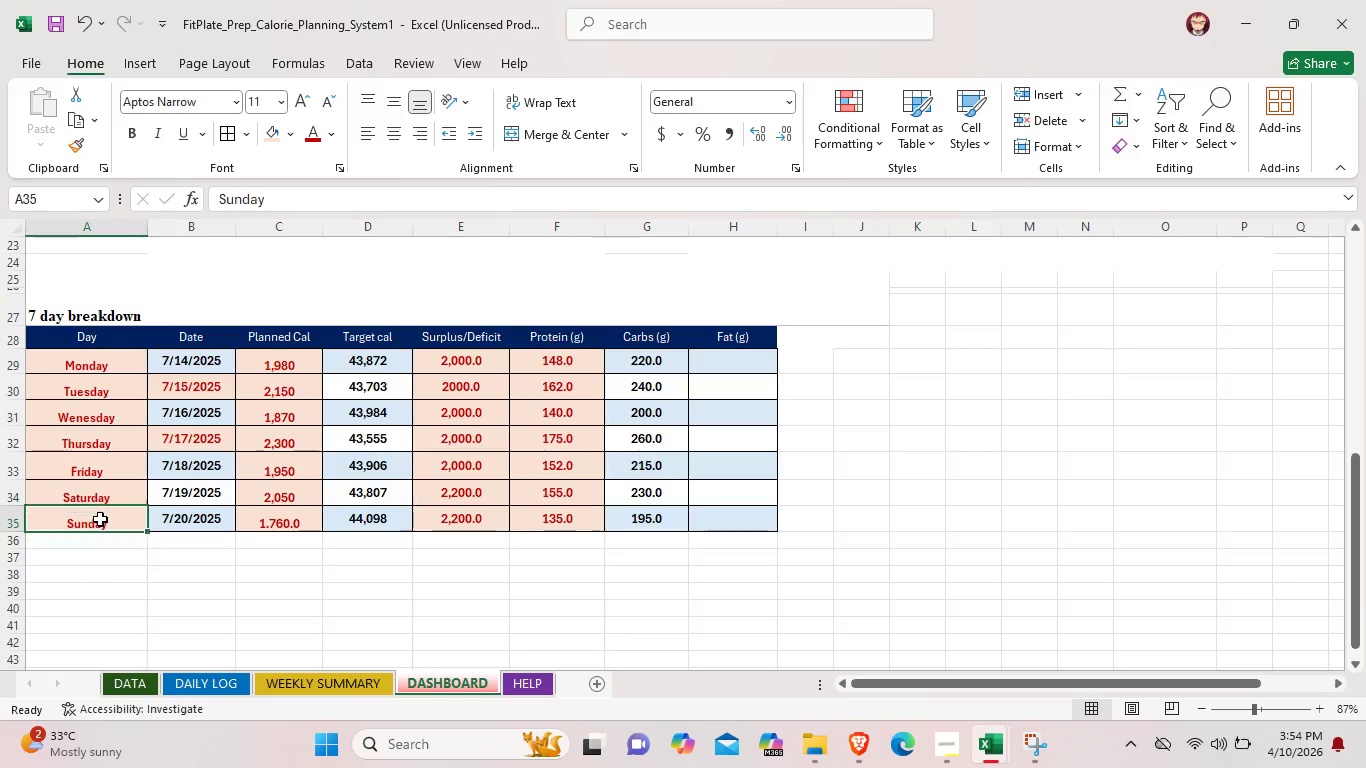 
left_click([100, 519])
 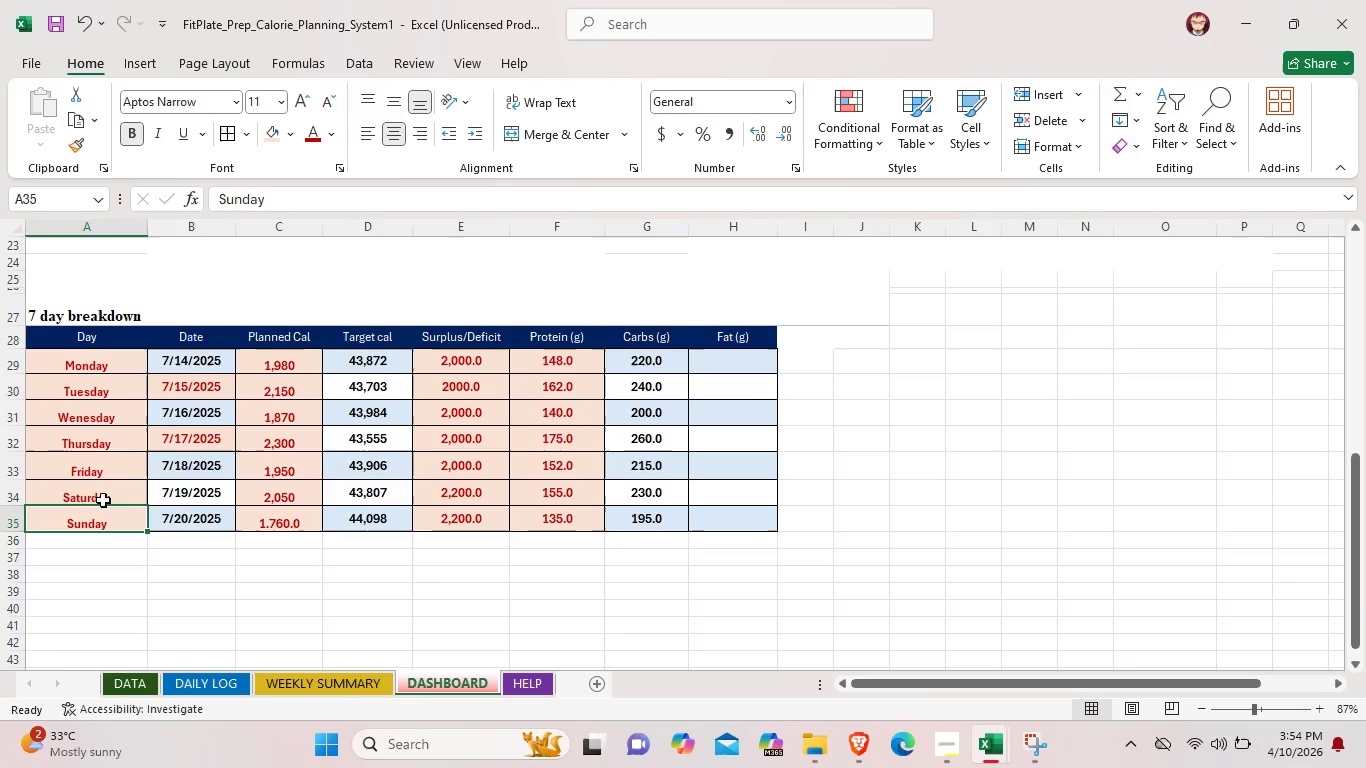 
left_click_drag(start_coordinate=[99, 524], to_coordinate=[109, 359])
 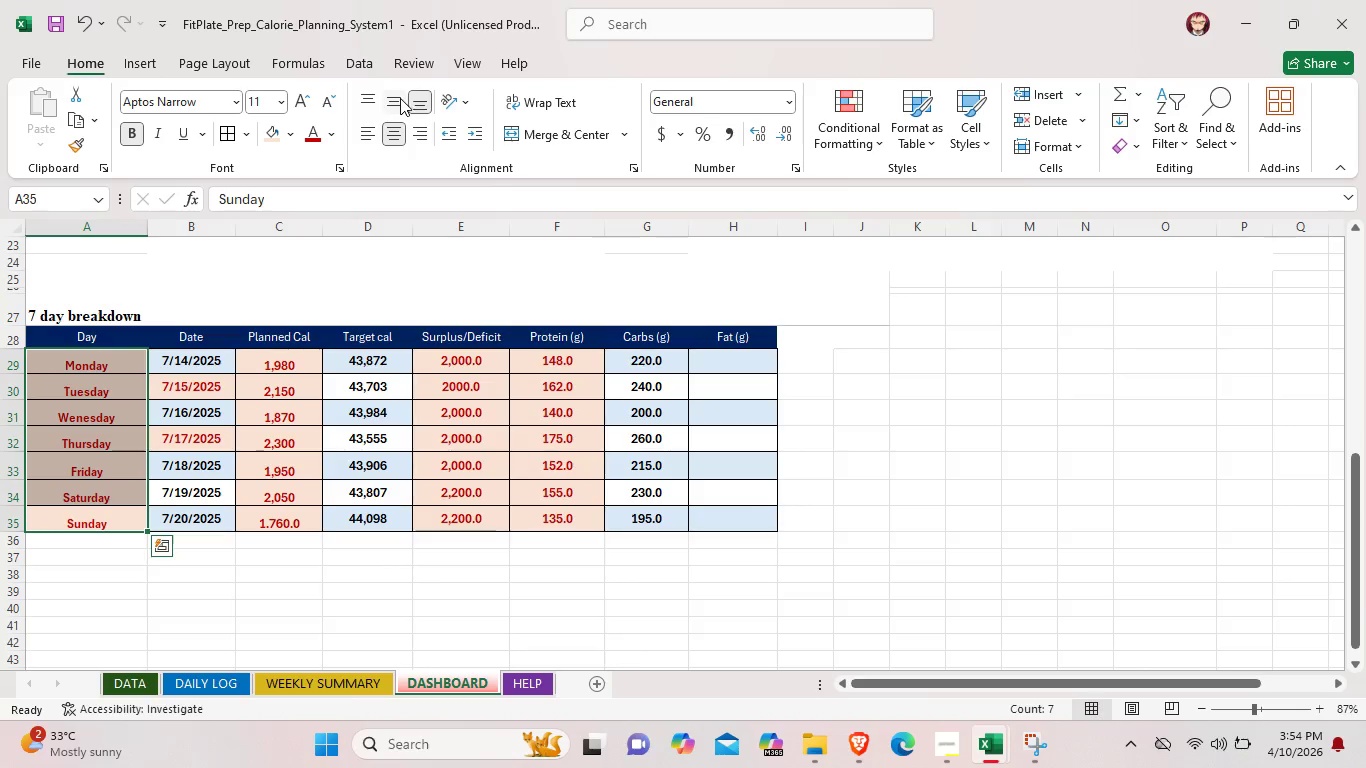 
left_click([400, 98])
 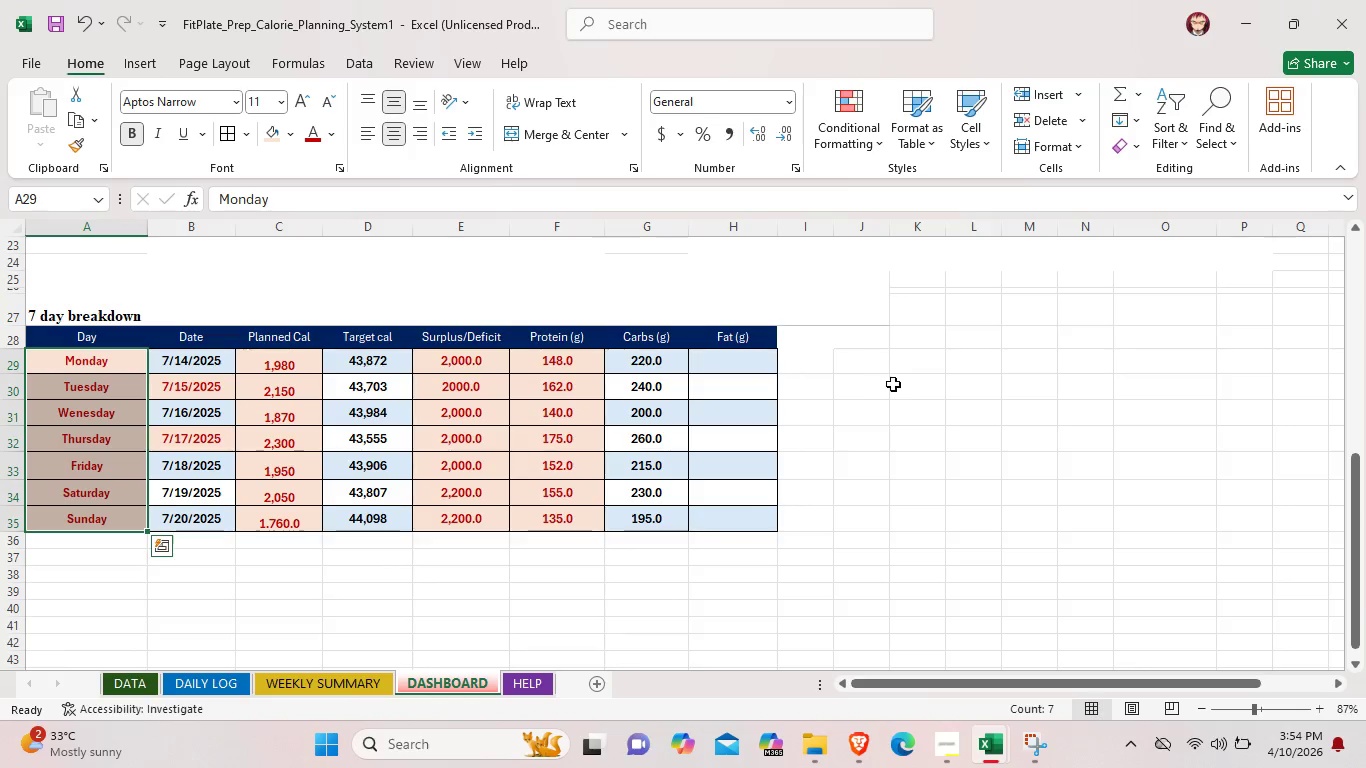 
left_click([893, 384])
 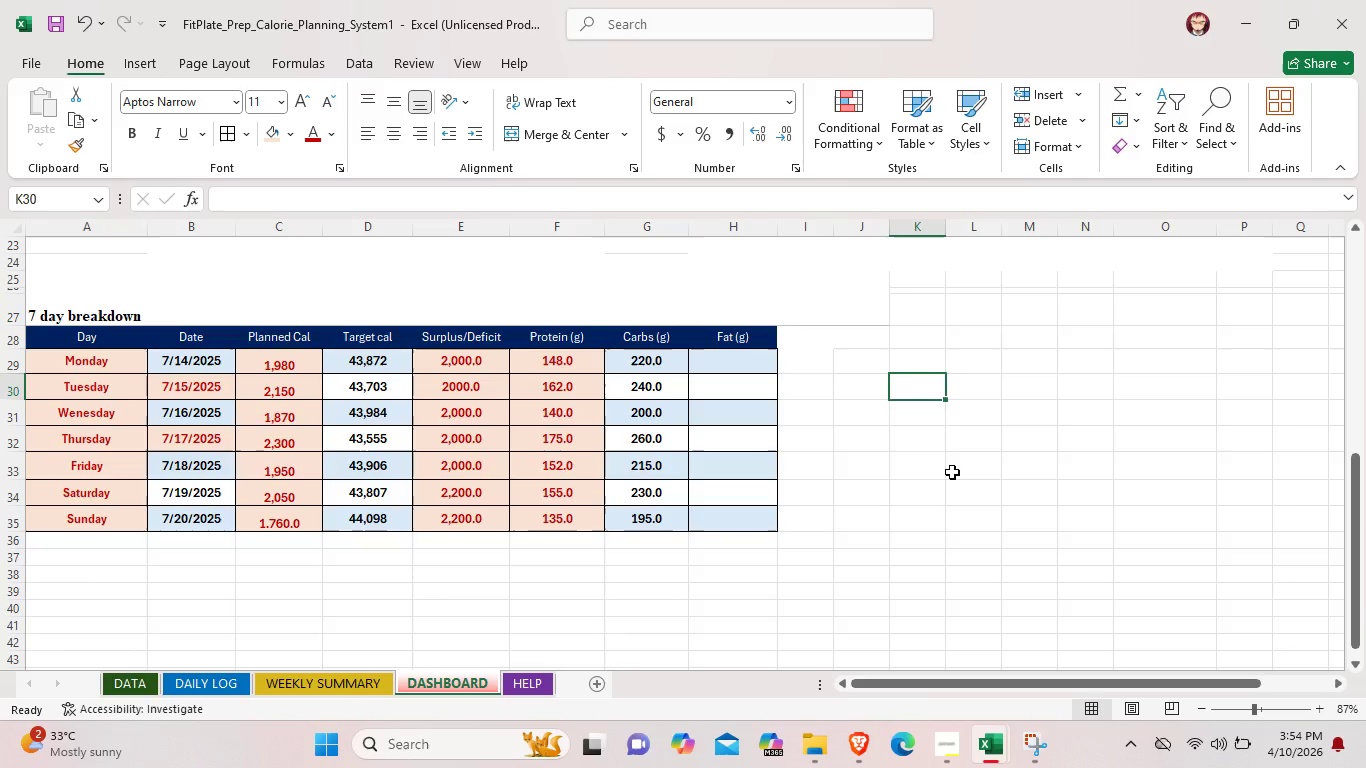 
wait(21.19)
 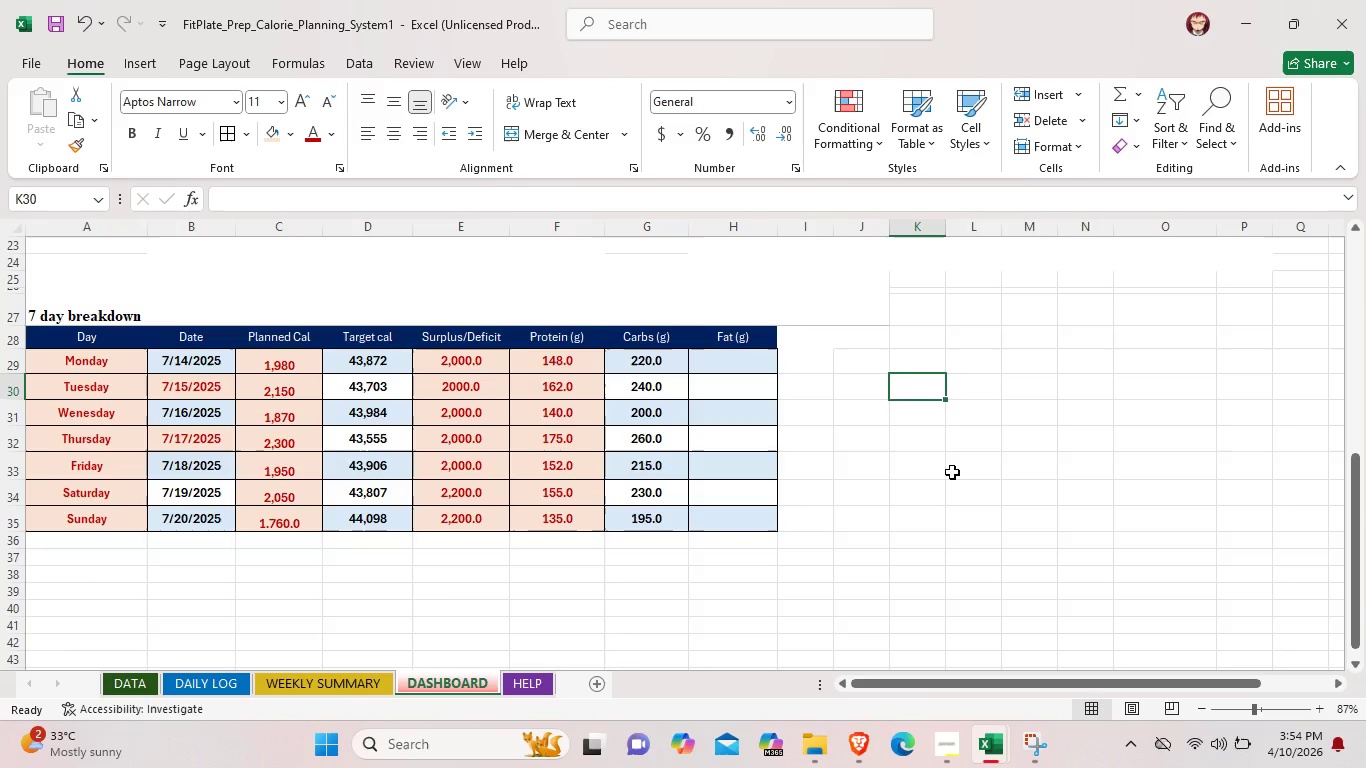 
left_click([947, 746])